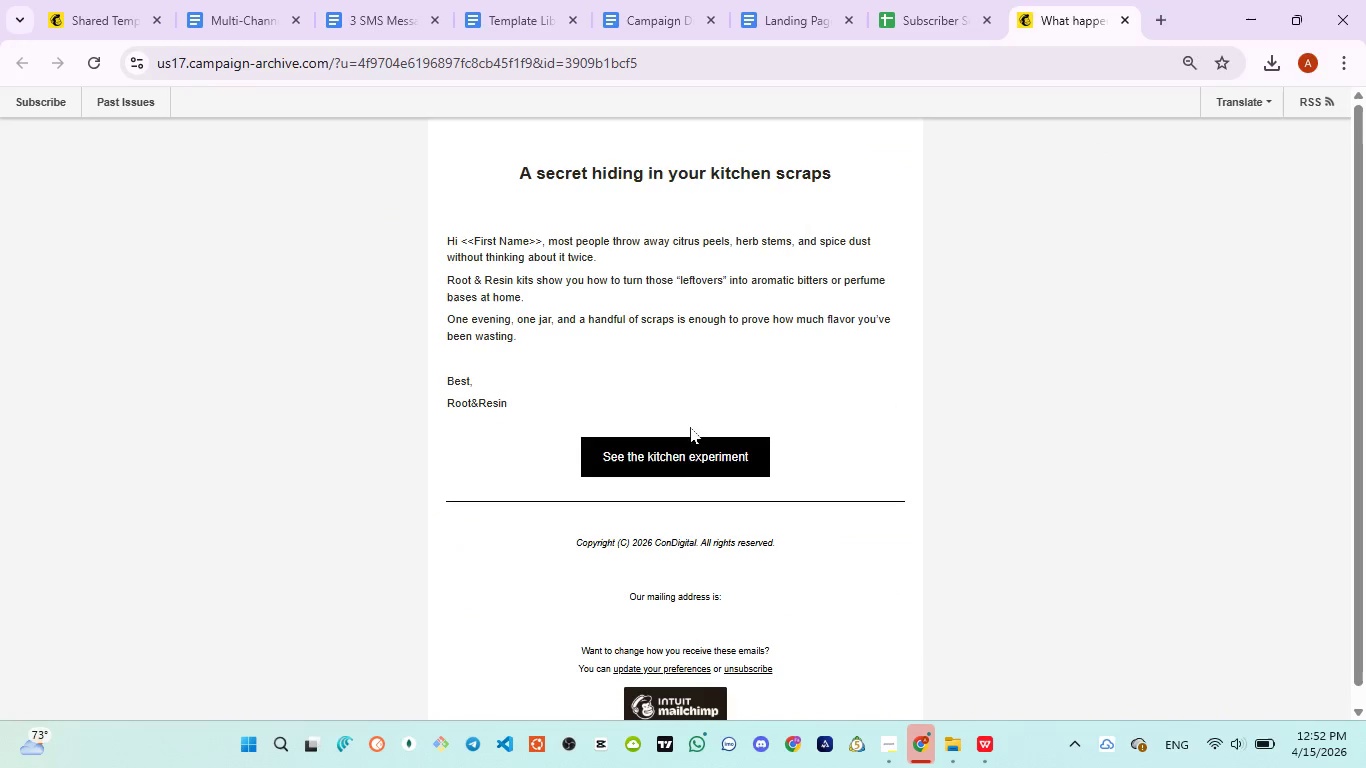 
left_click([687, 449])
 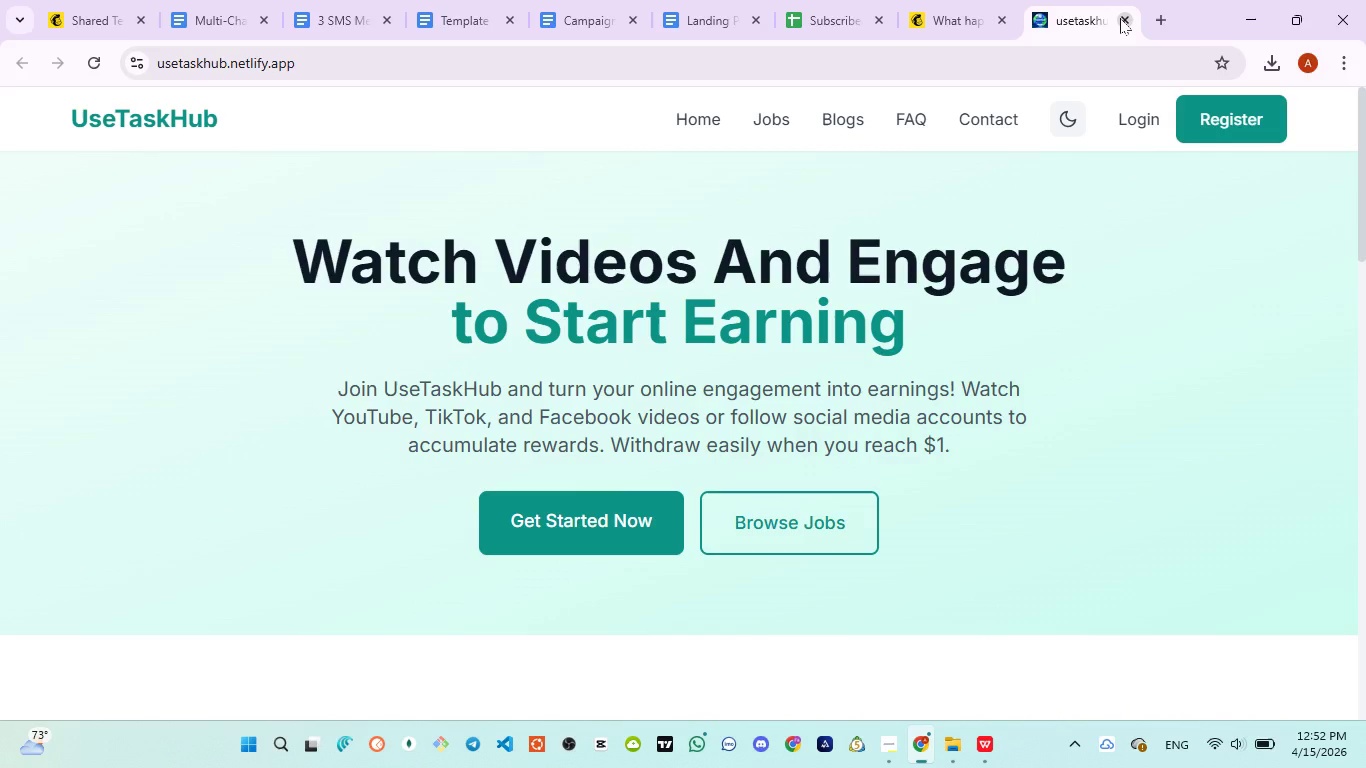 
left_click([1121, 17])
 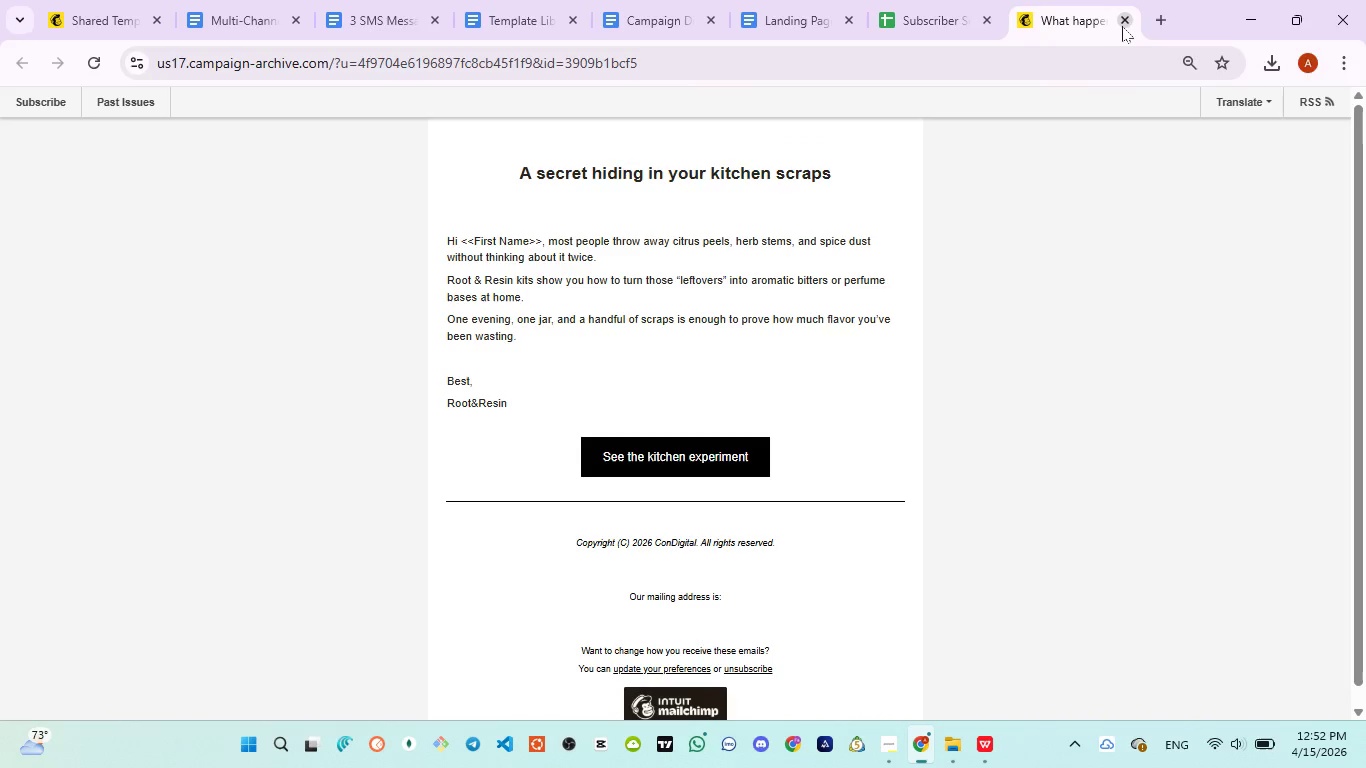 
left_click([1125, 23])
 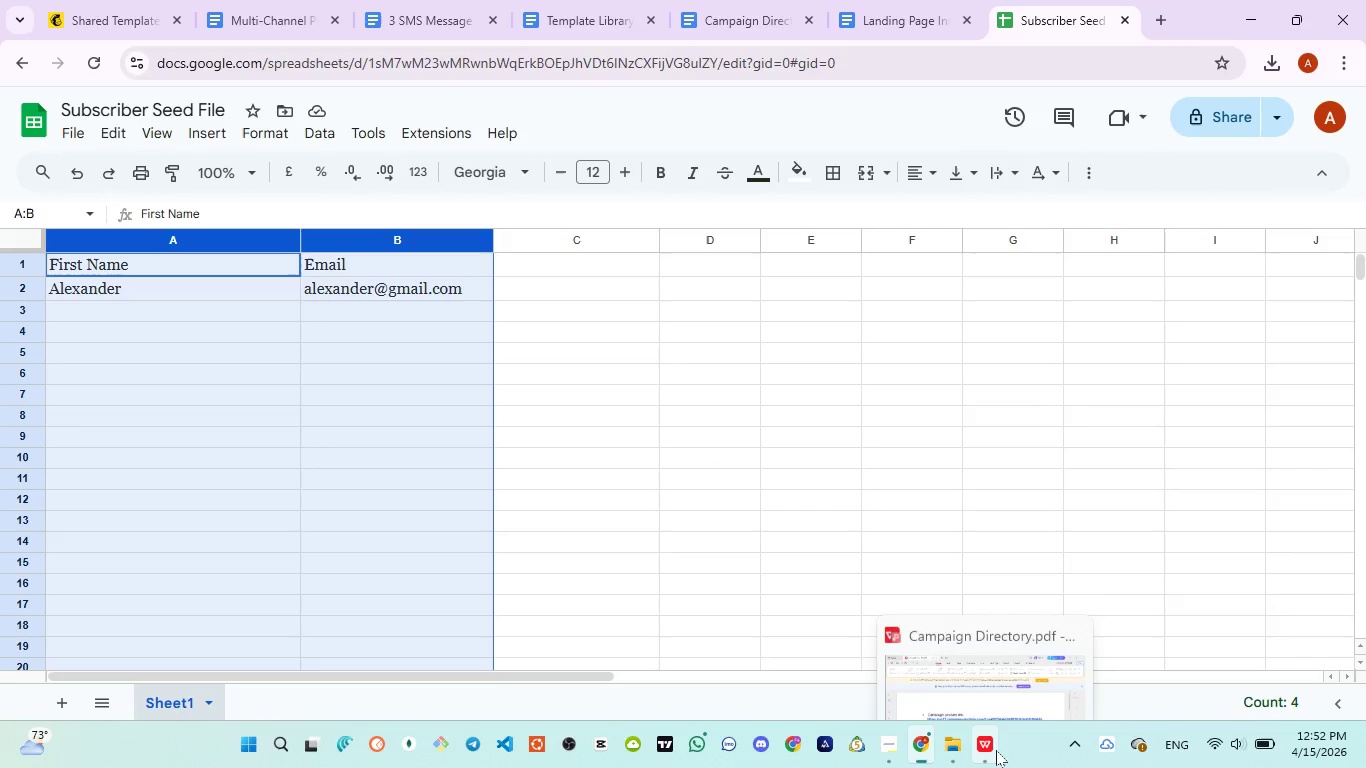 
left_click([970, 622])
 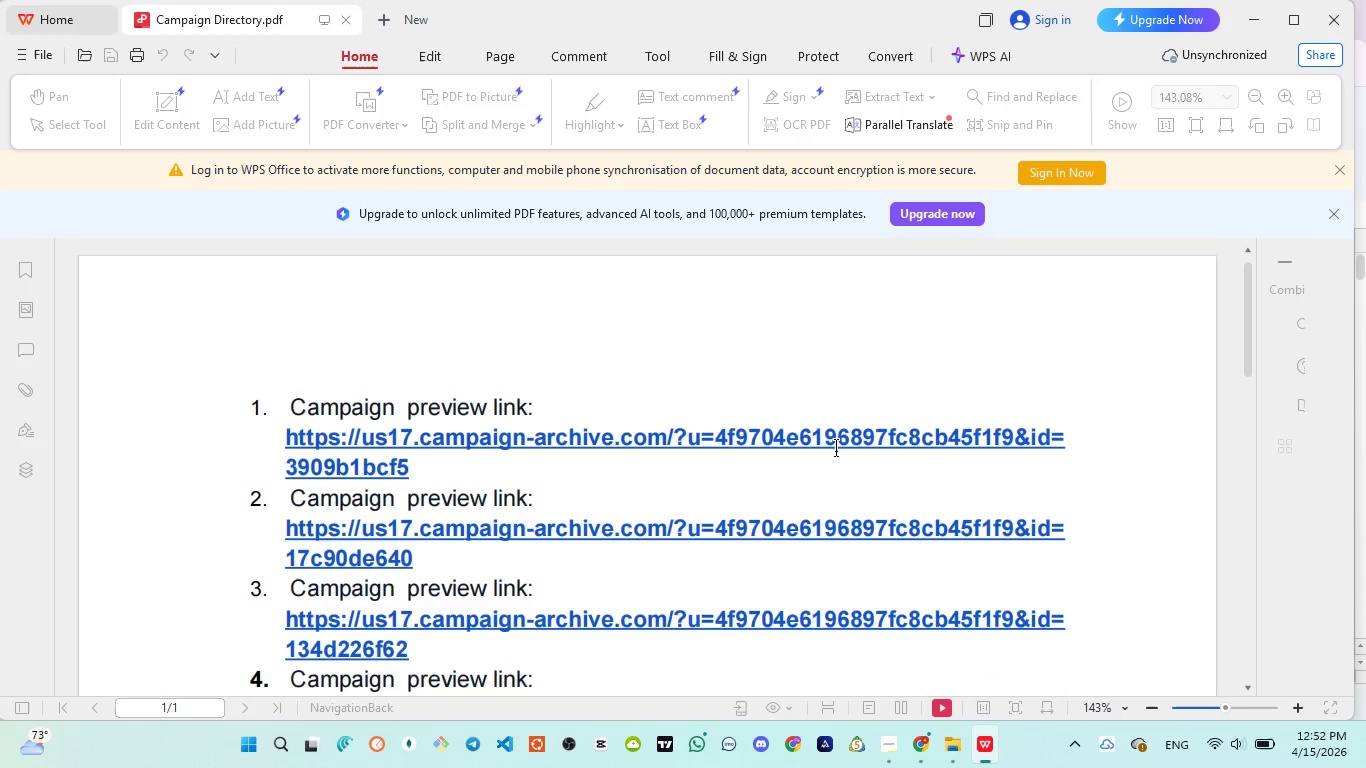 
scroll: coordinate [838, 445], scroll_direction: down, amount: 4.0
 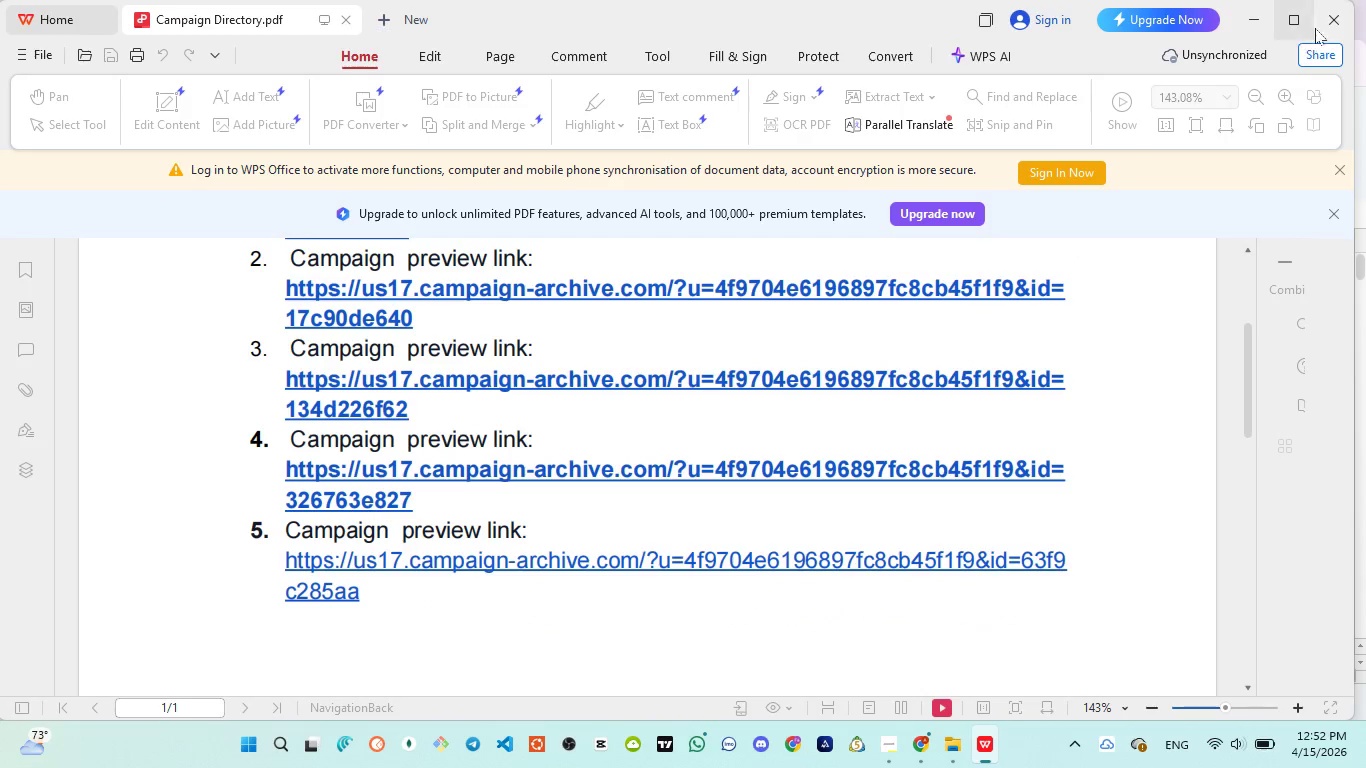 
left_click([1326, 16])
 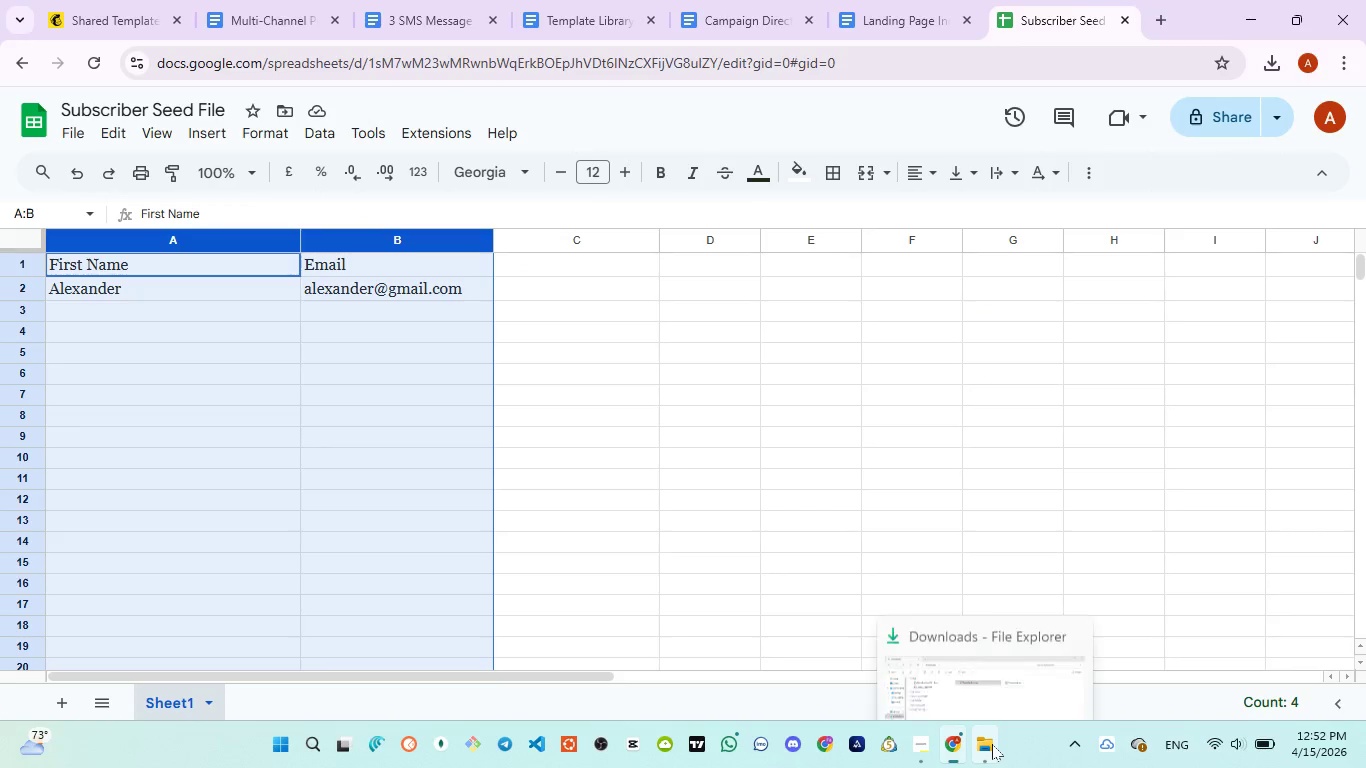 
left_click([958, 641])
 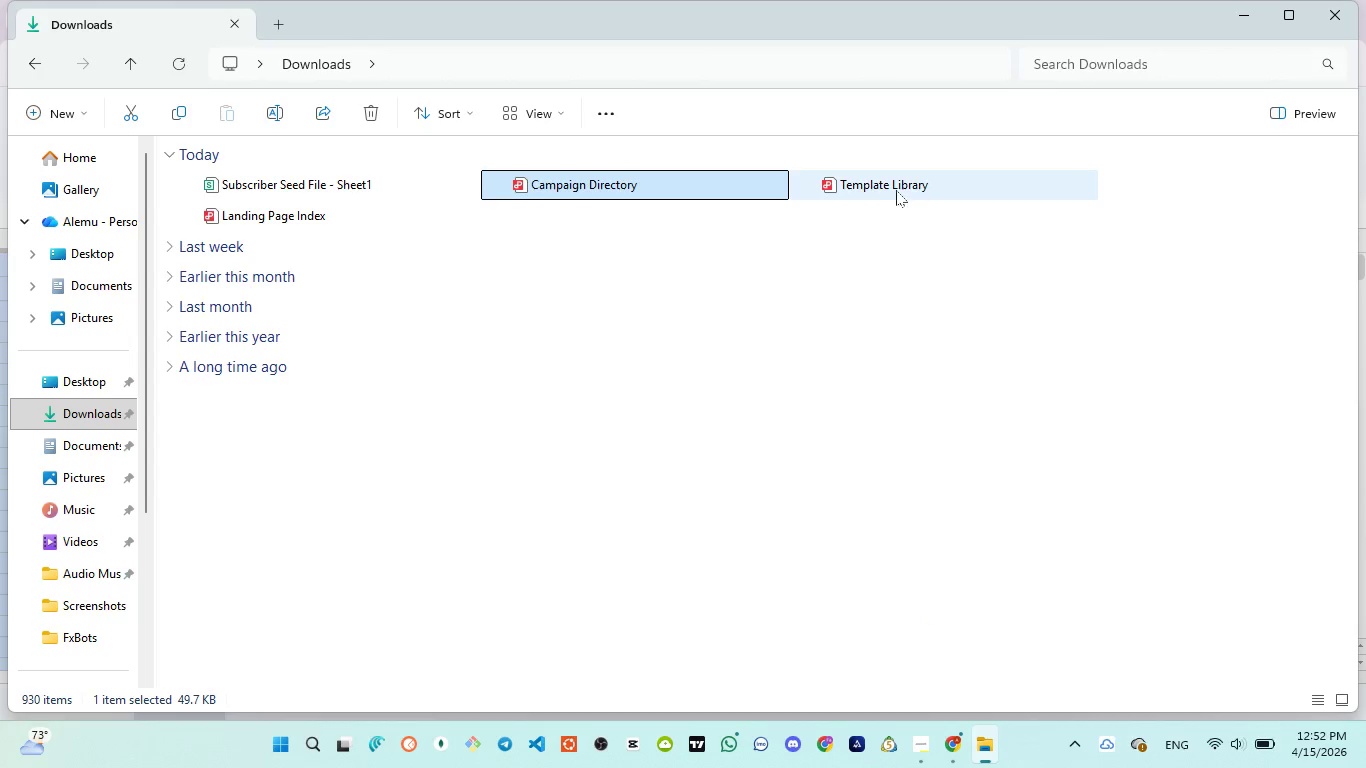 
double_click([894, 190])
 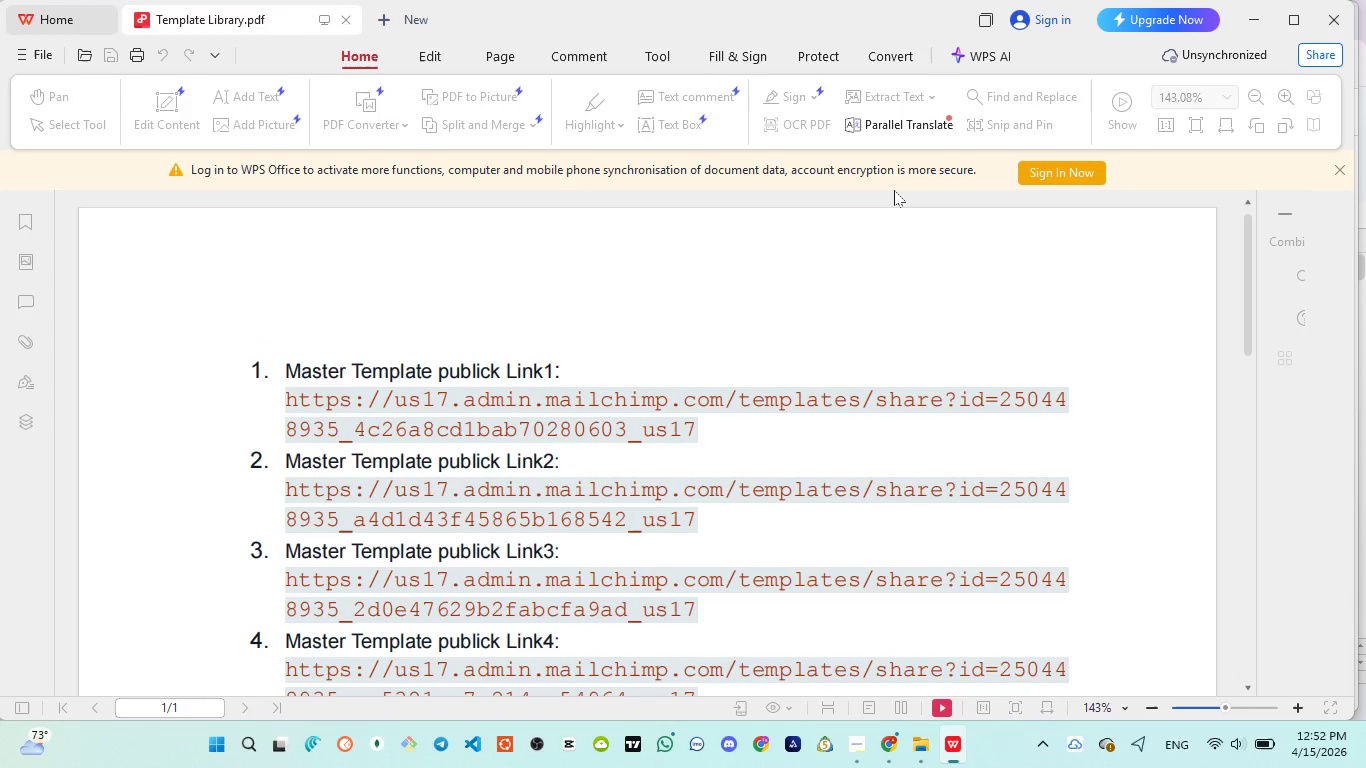 
scroll: coordinate [774, 366], scroll_direction: down, amount: 1.0
 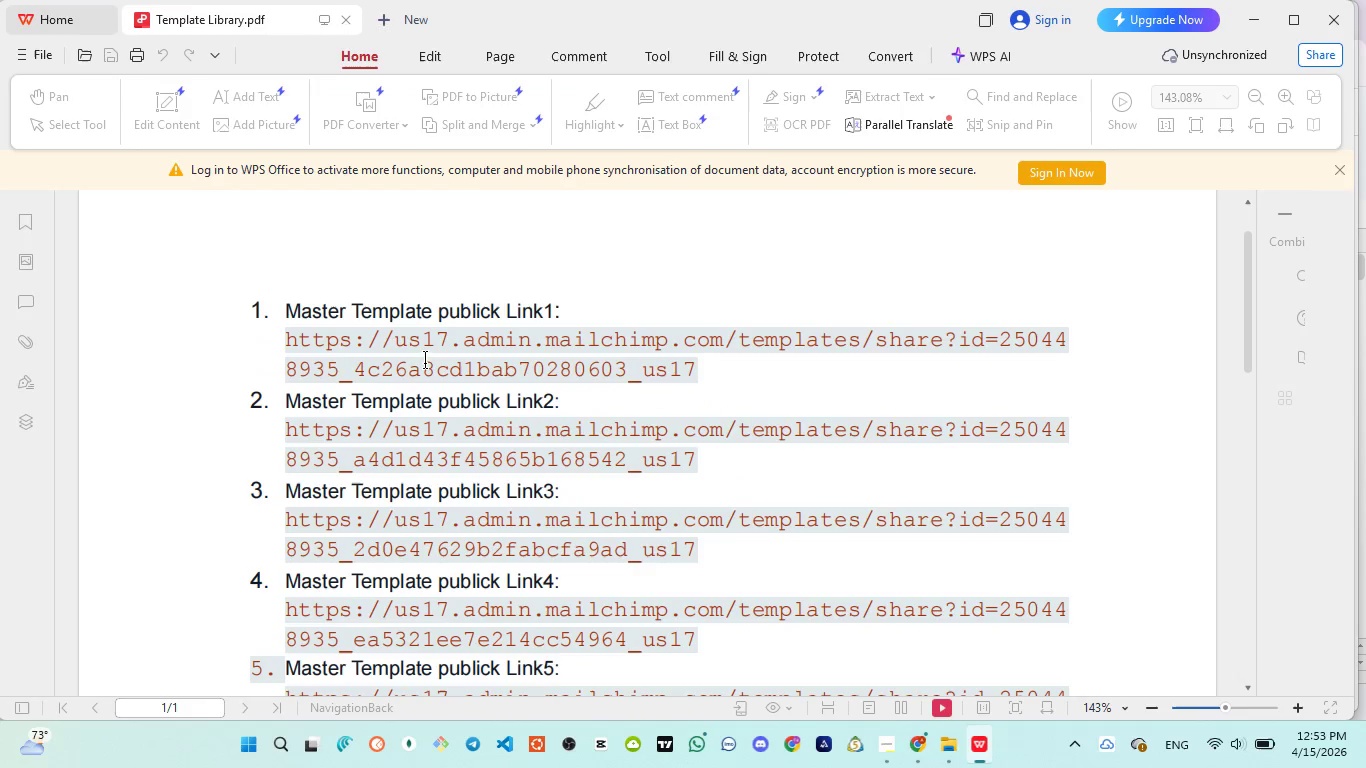 
left_click([428, 345])
 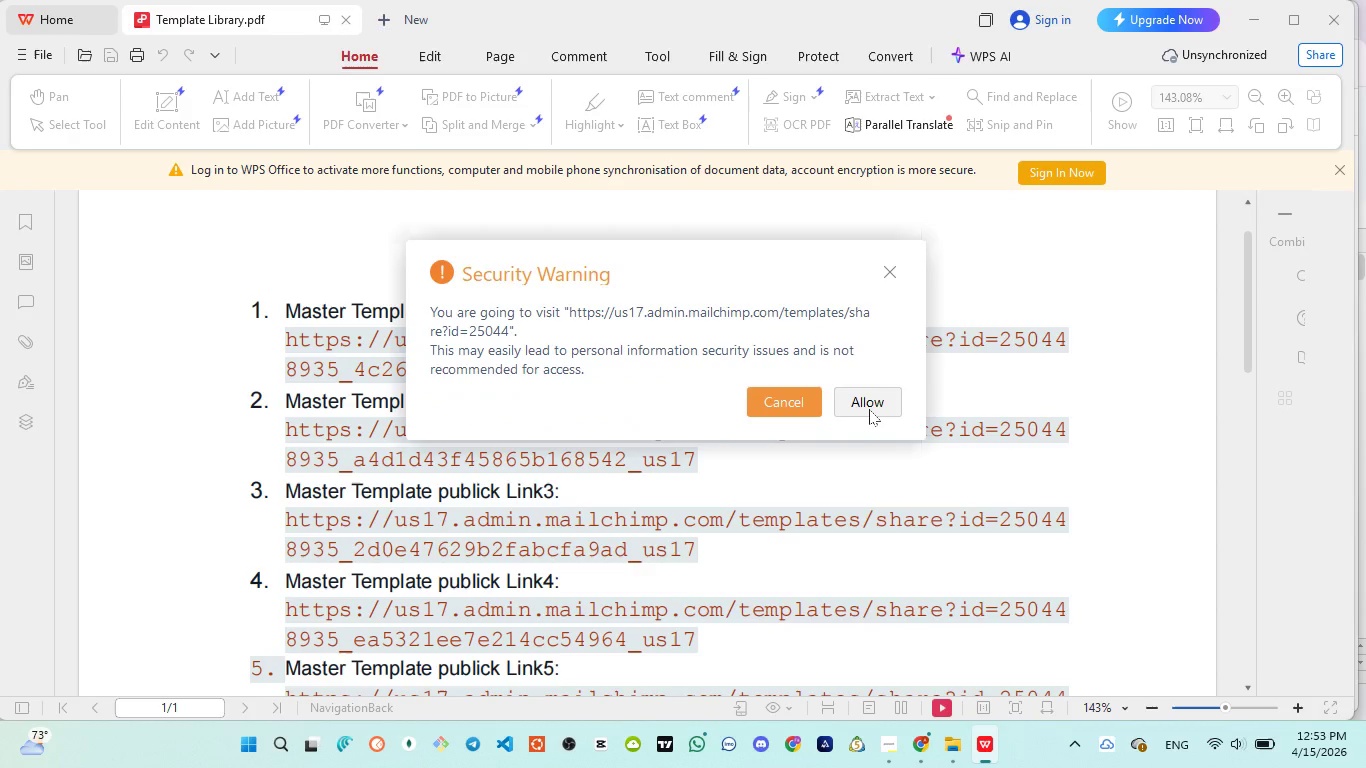 
left_click([869, 408])
 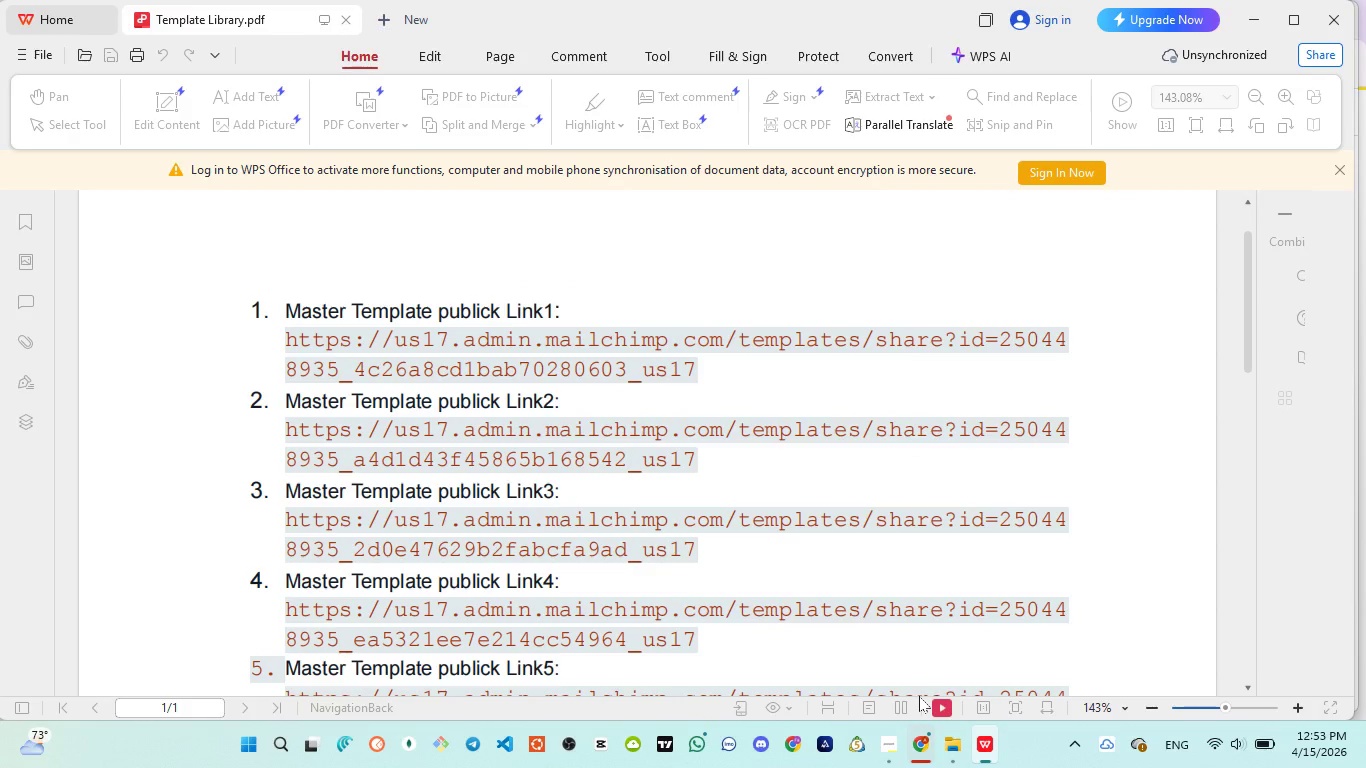 
left_click([904, 622])
 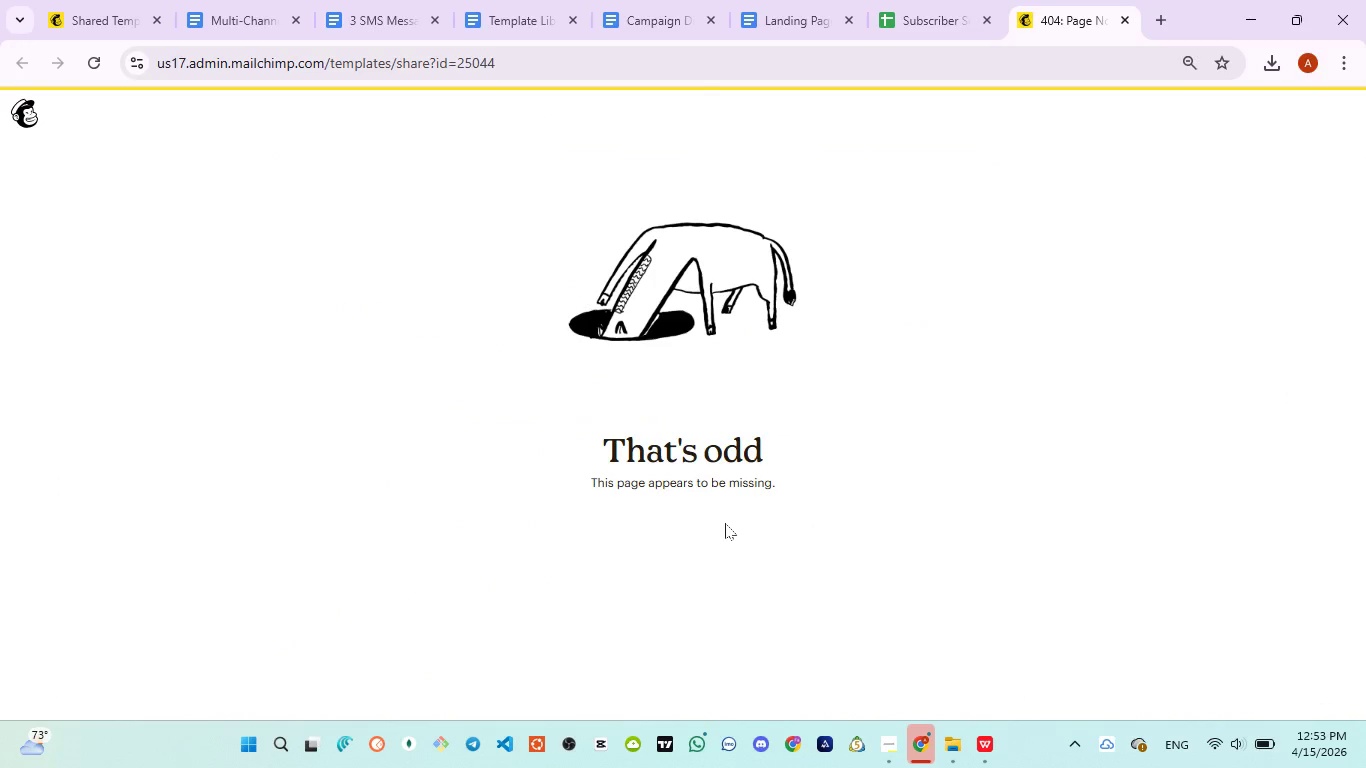 
left_click([668, 459])
 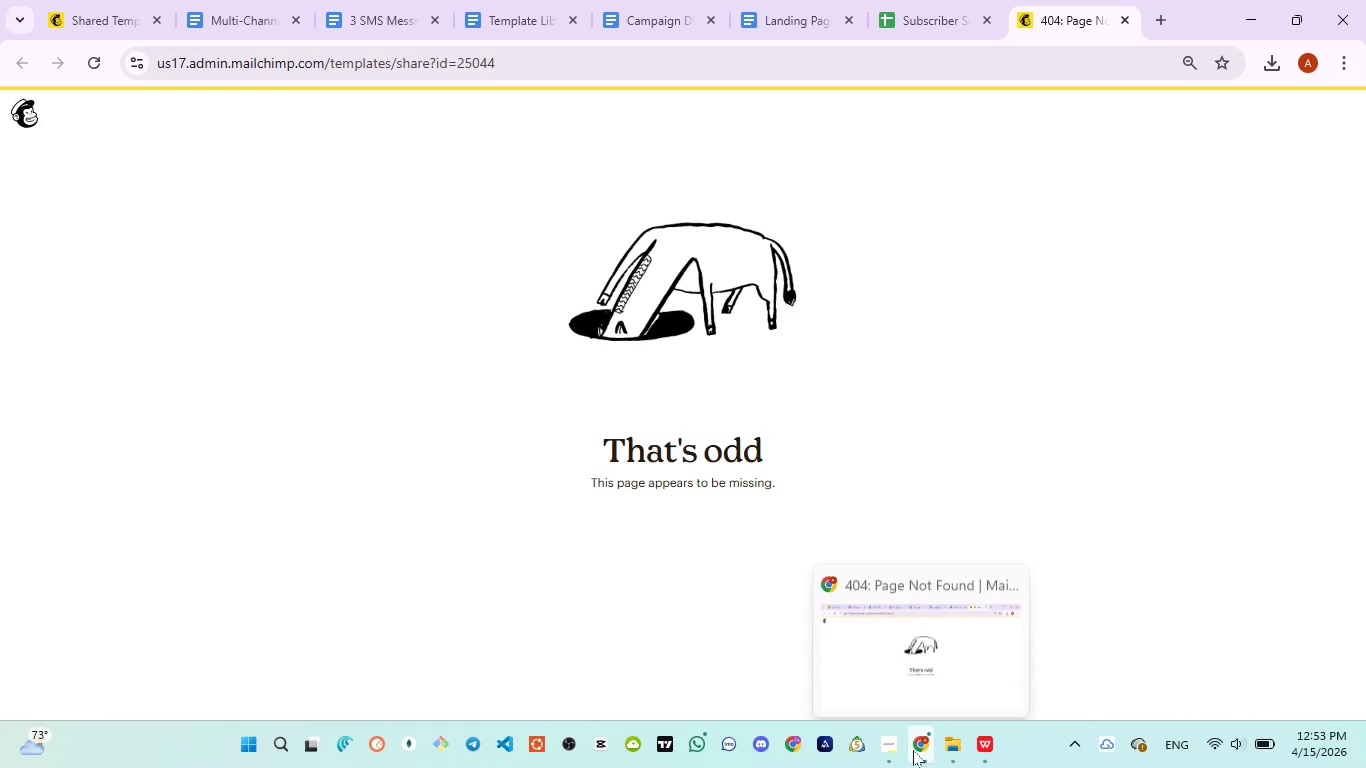 
left_click([913, 665])
 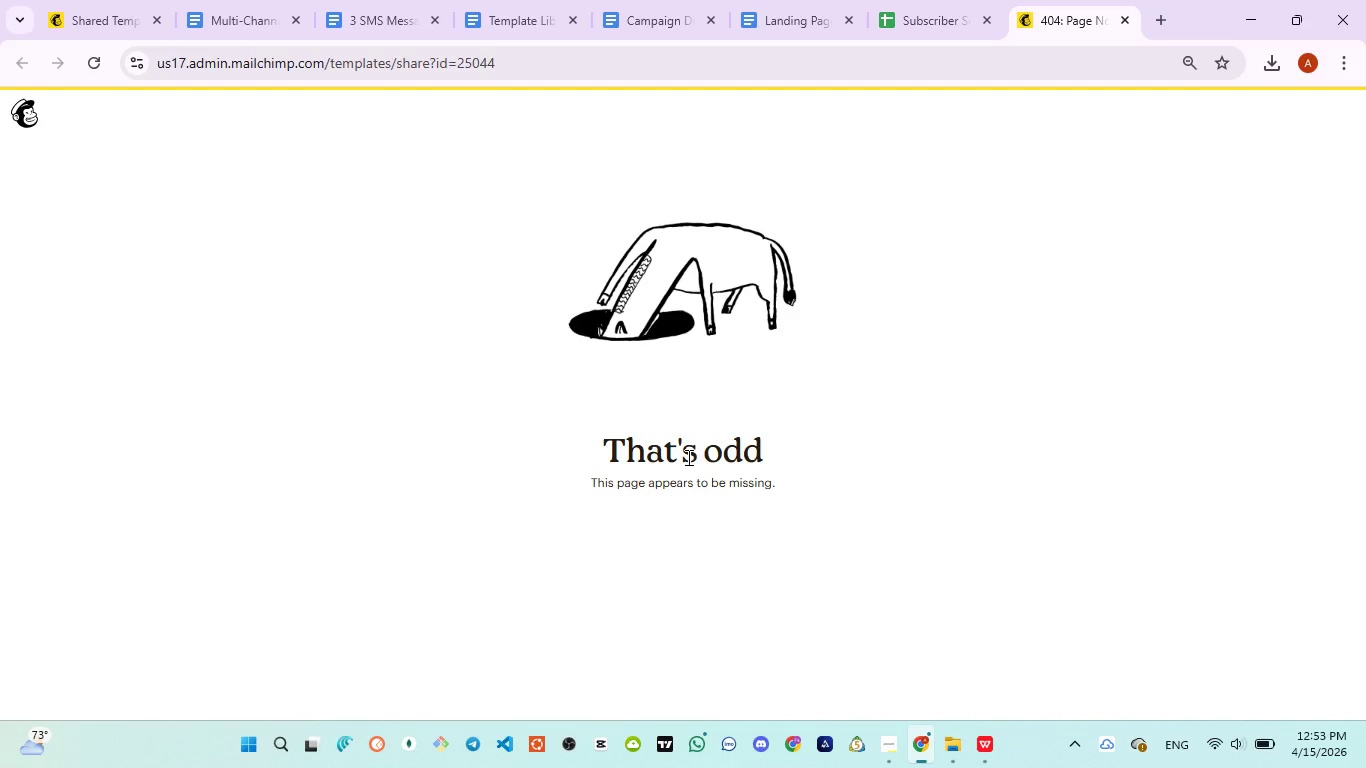 
double_click([687, 457])
 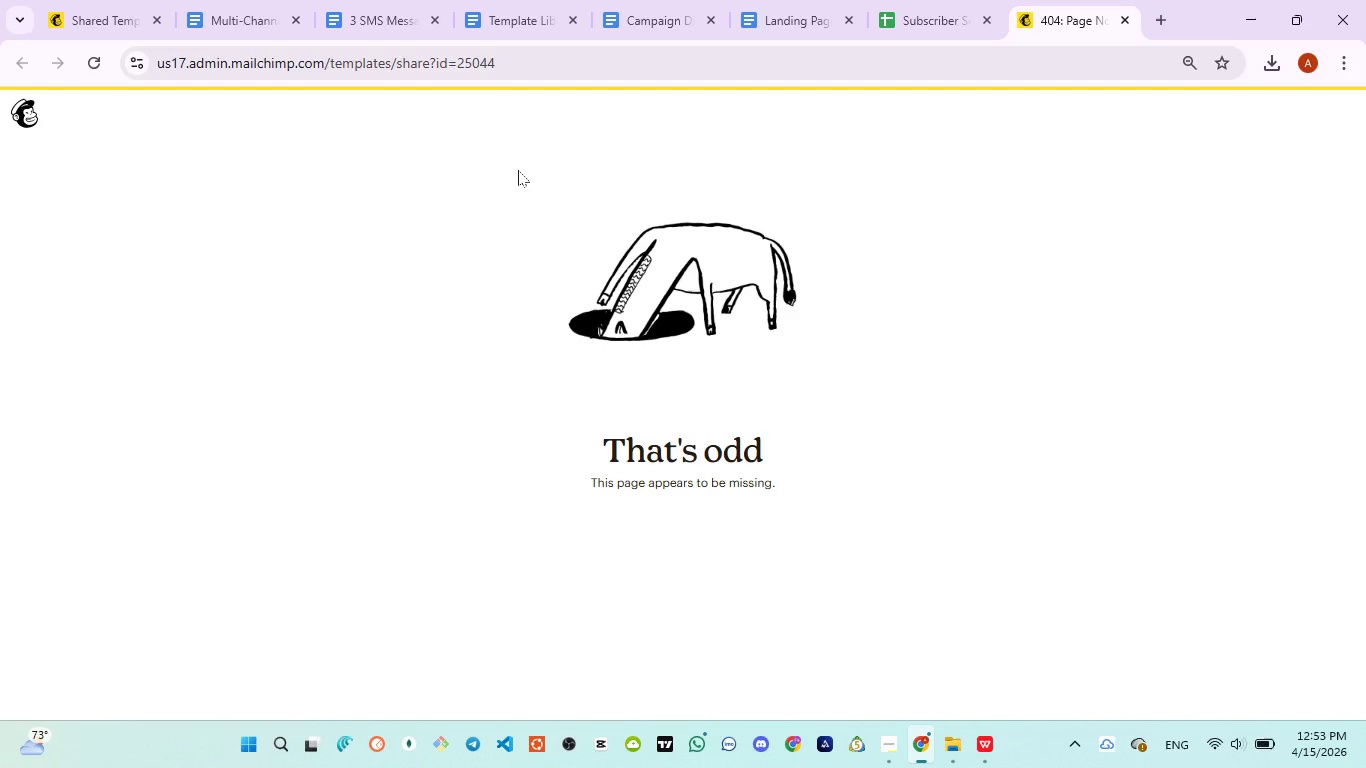 
wait(8.33)
 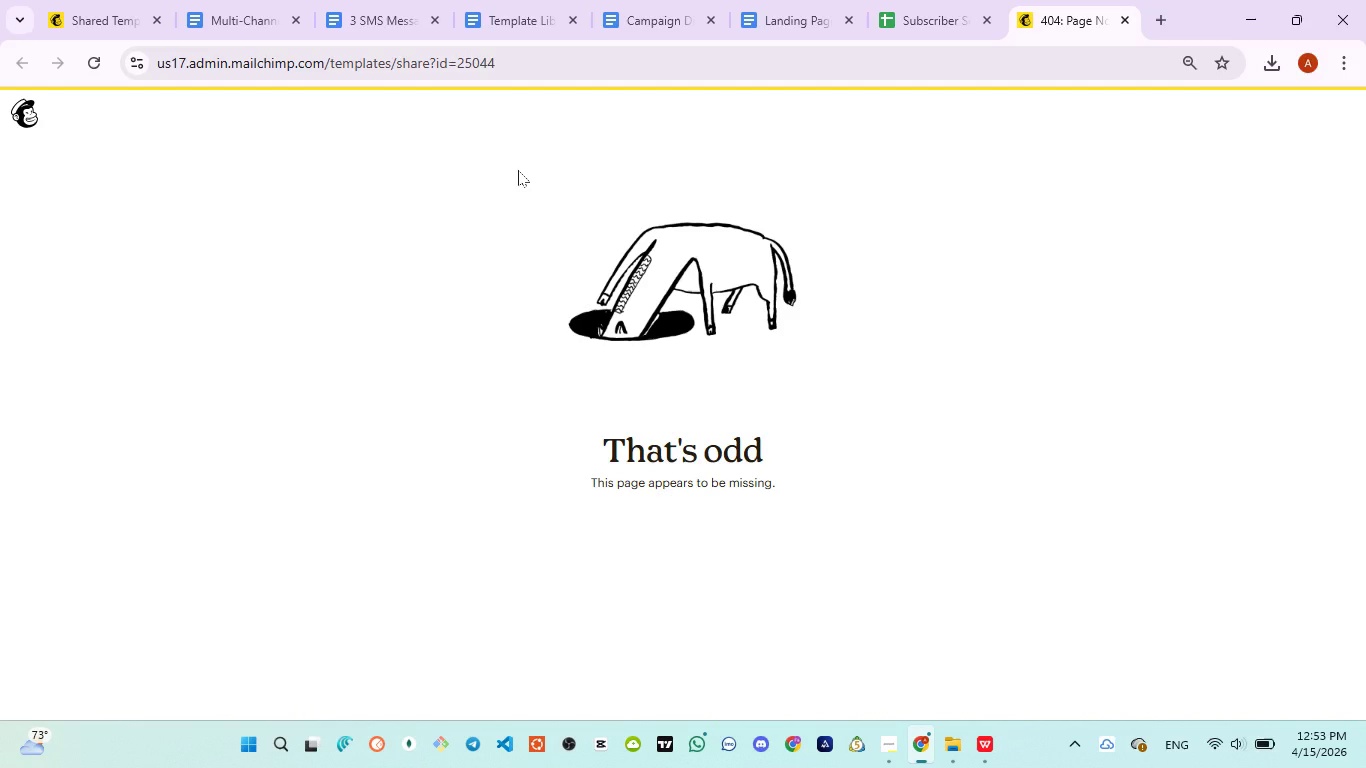 
left_click([1129, 21])
 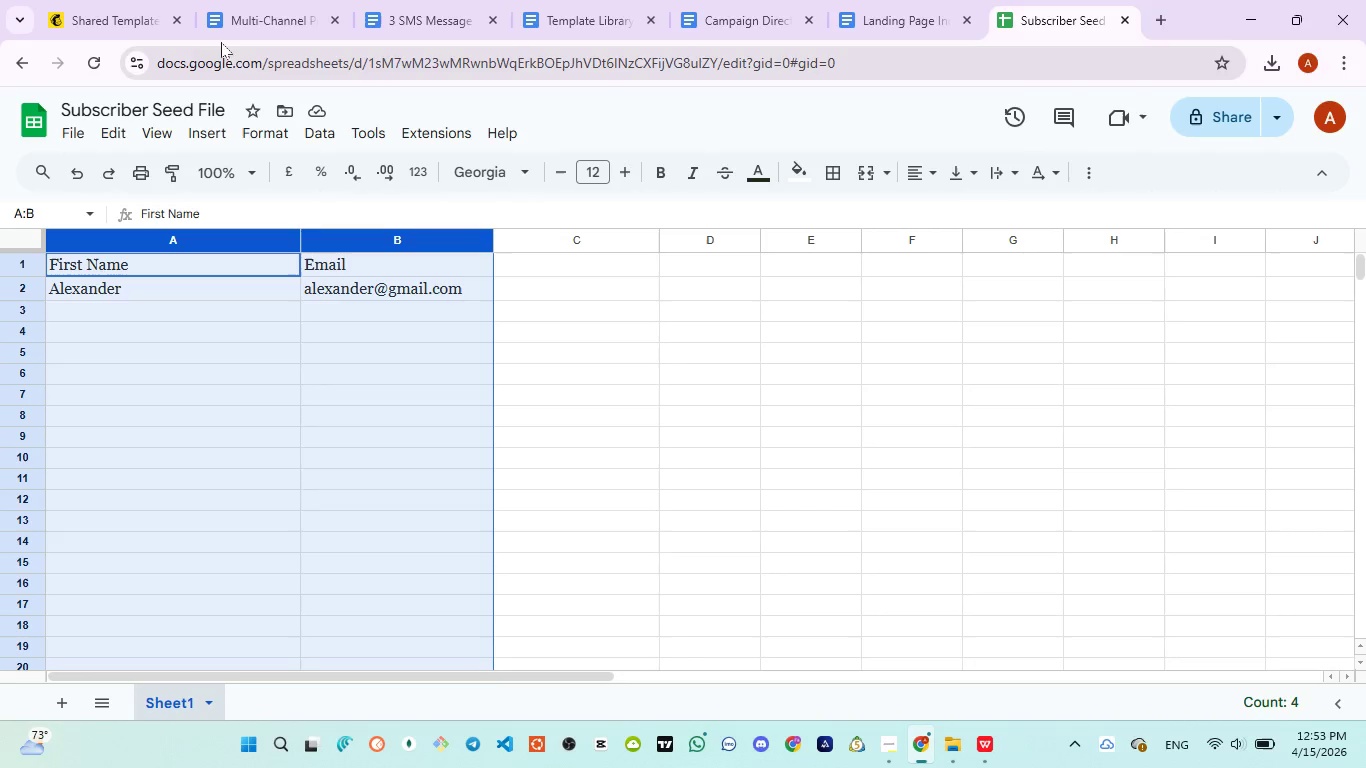 
left_click([74, 6])
 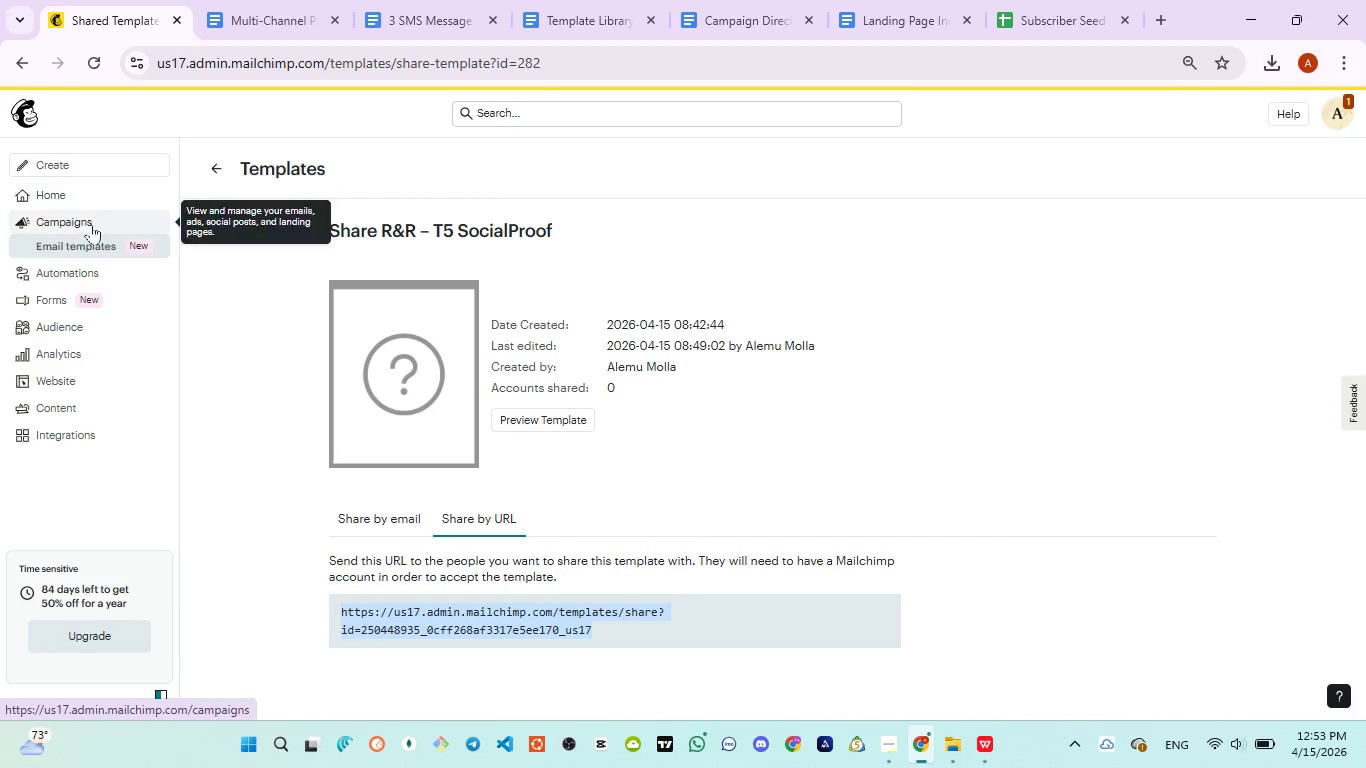 
left_click([101, 243])
 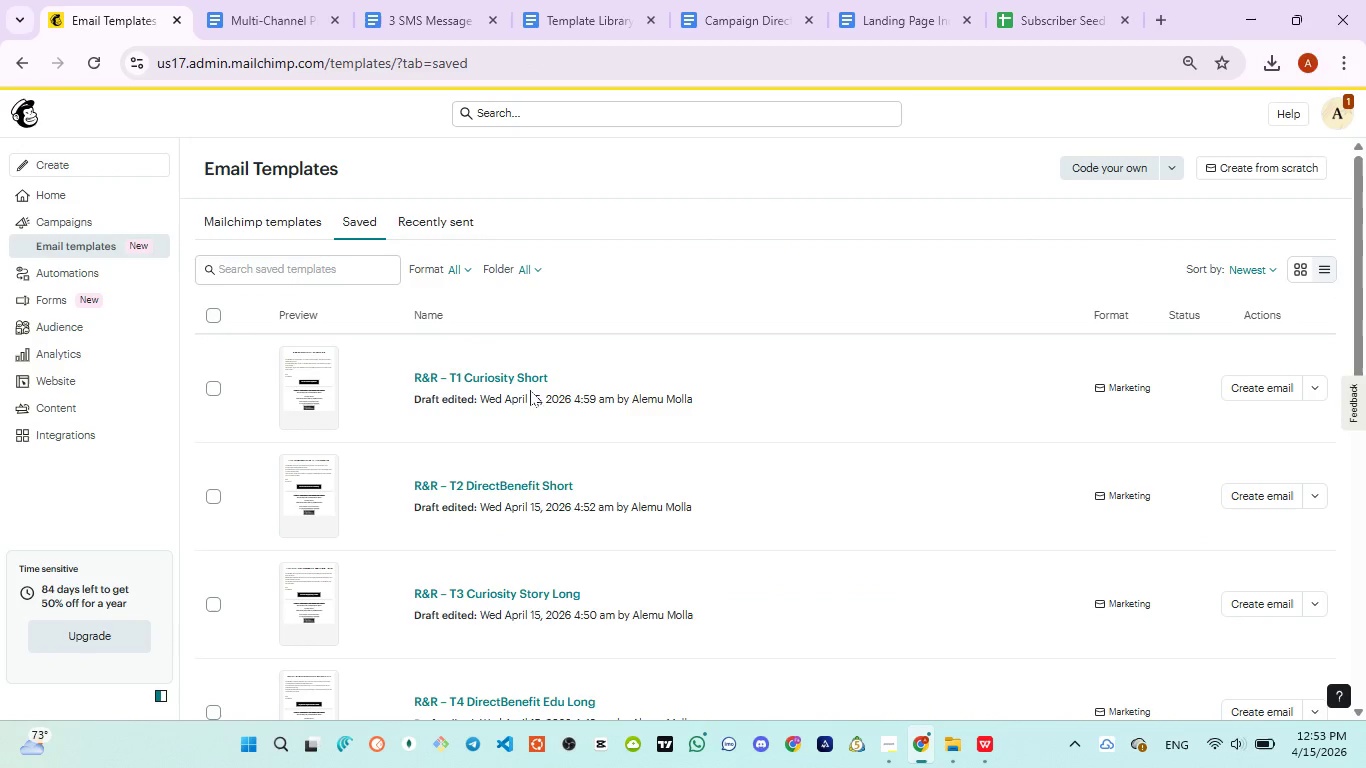 
wait(5.91)
 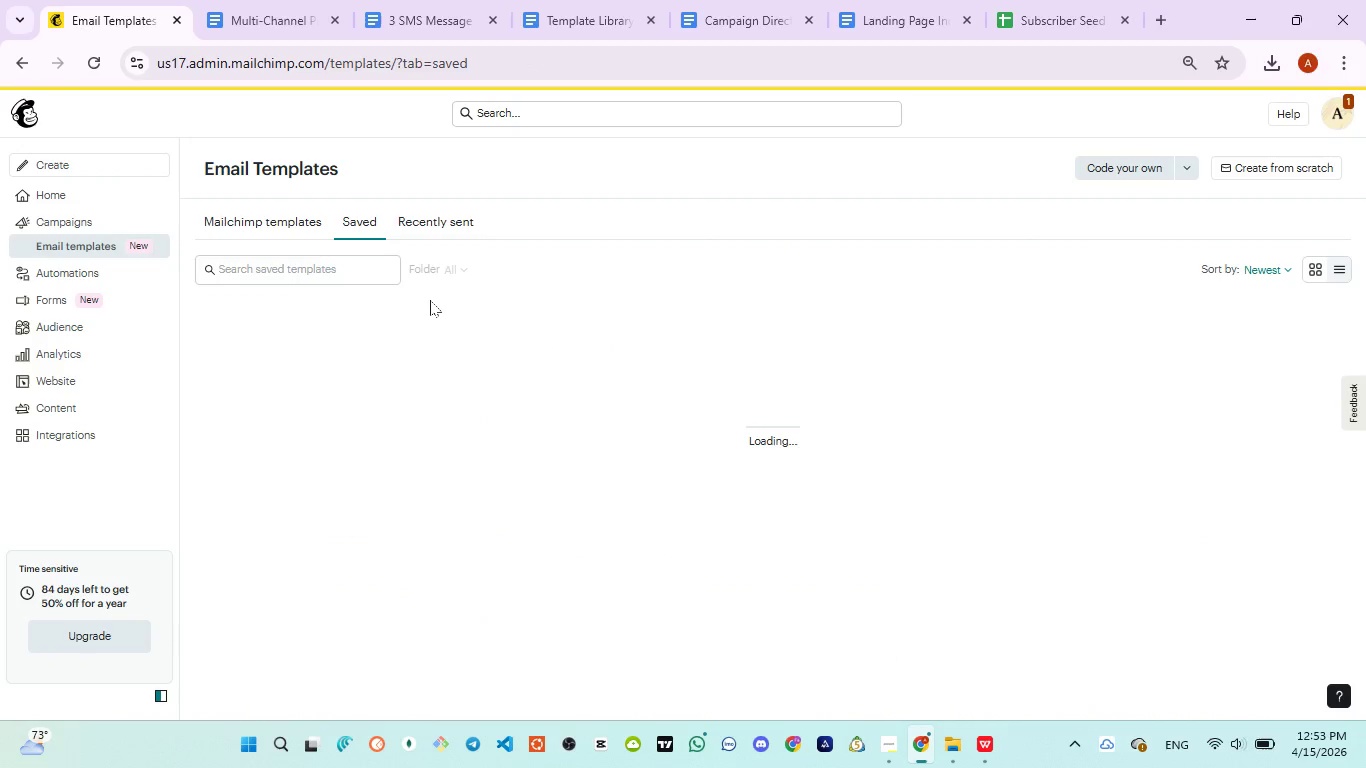 
left_click([1315, 390])
 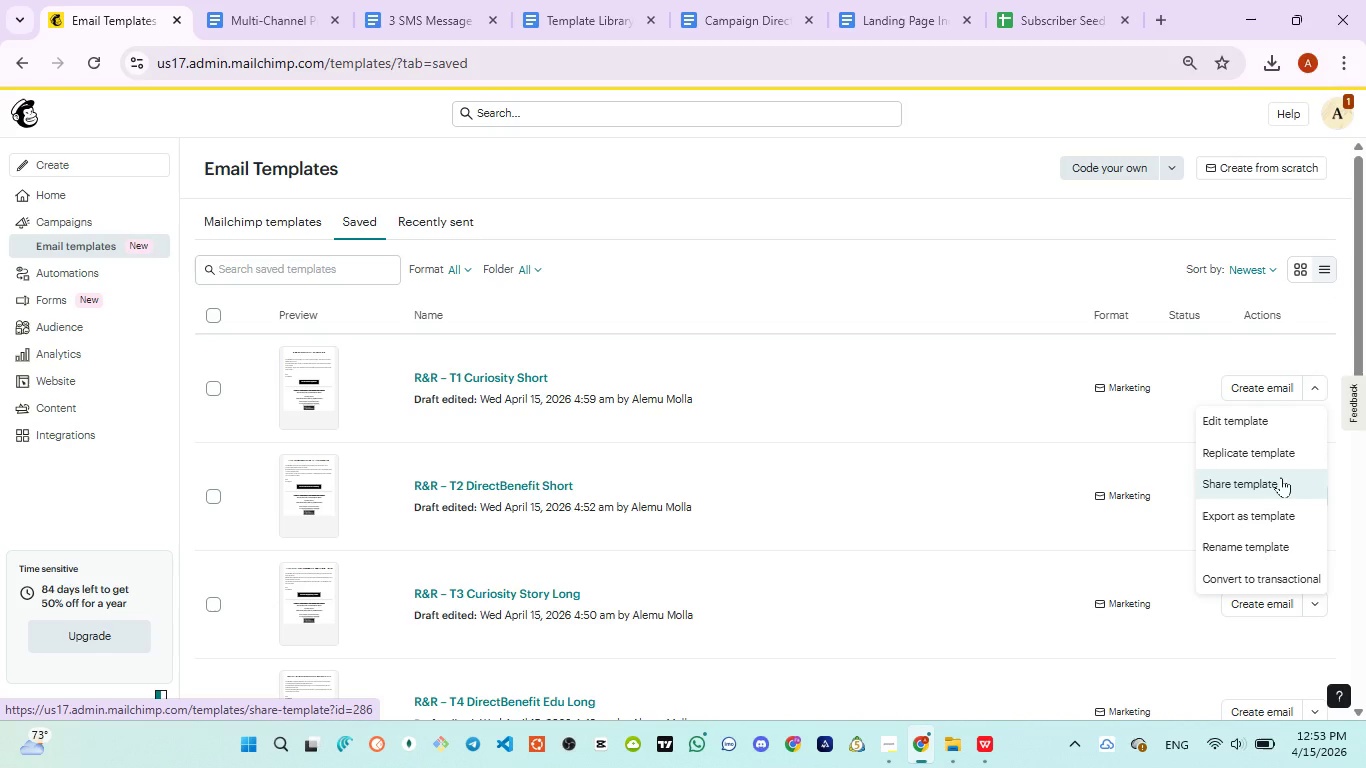 
left_click([1282, 477])
 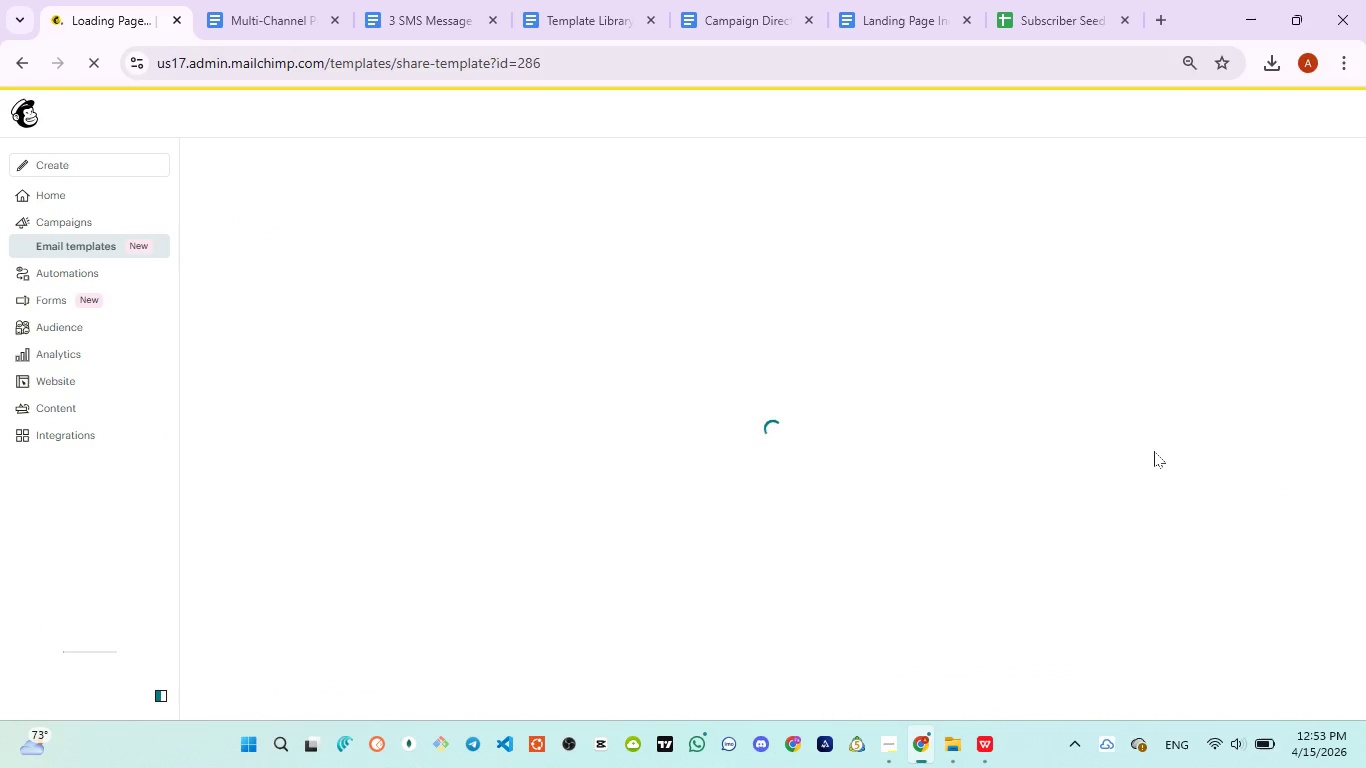 
wait(7.21)
 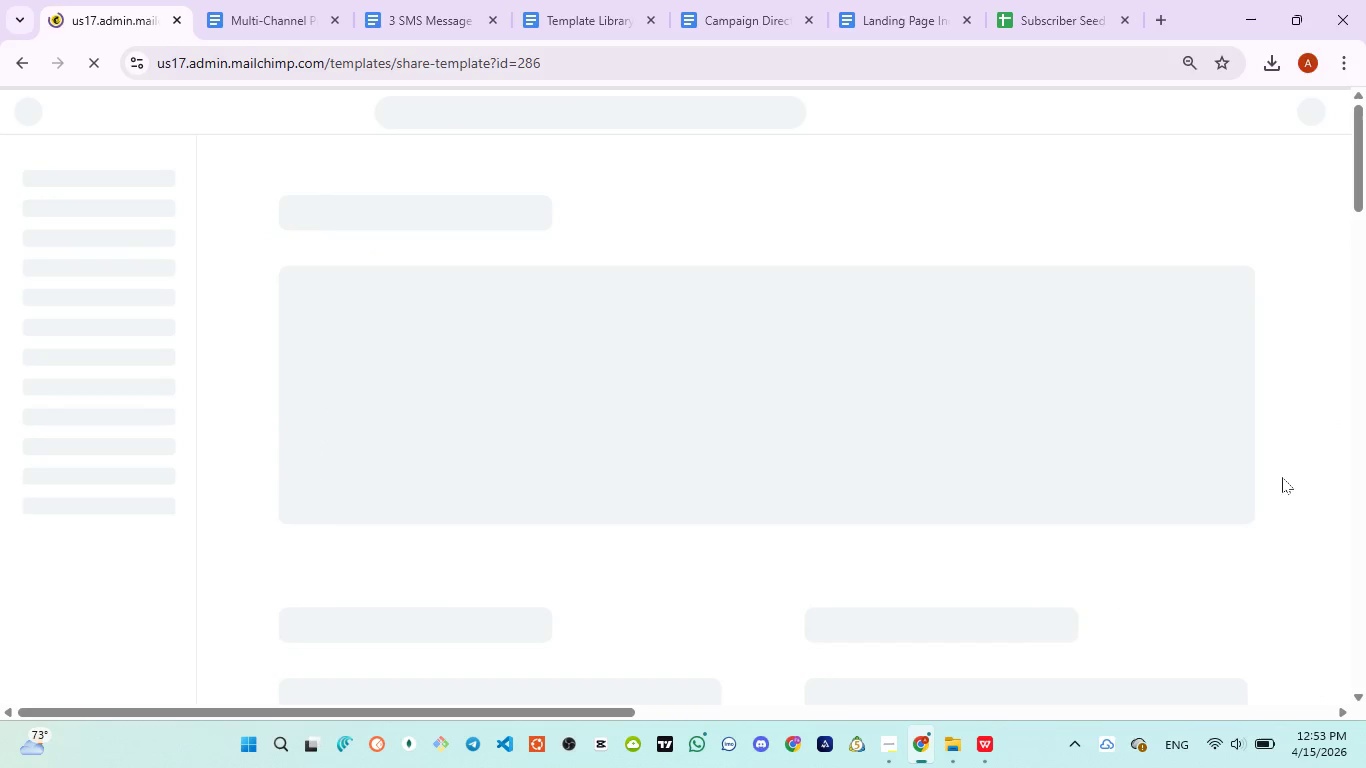 
mouse_move([471, 343])
 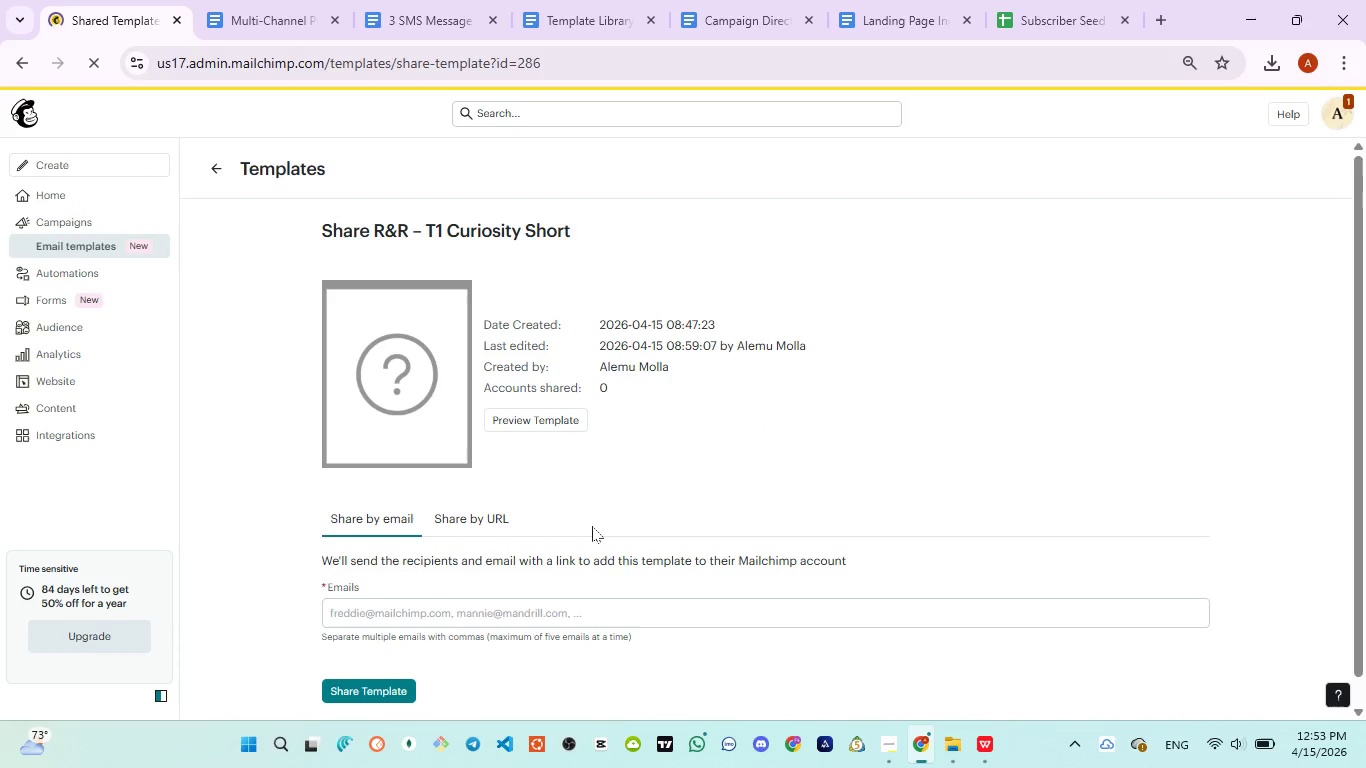 
scroll: coordinate [592, 526], scroll_direction: down, amount: 1.0
 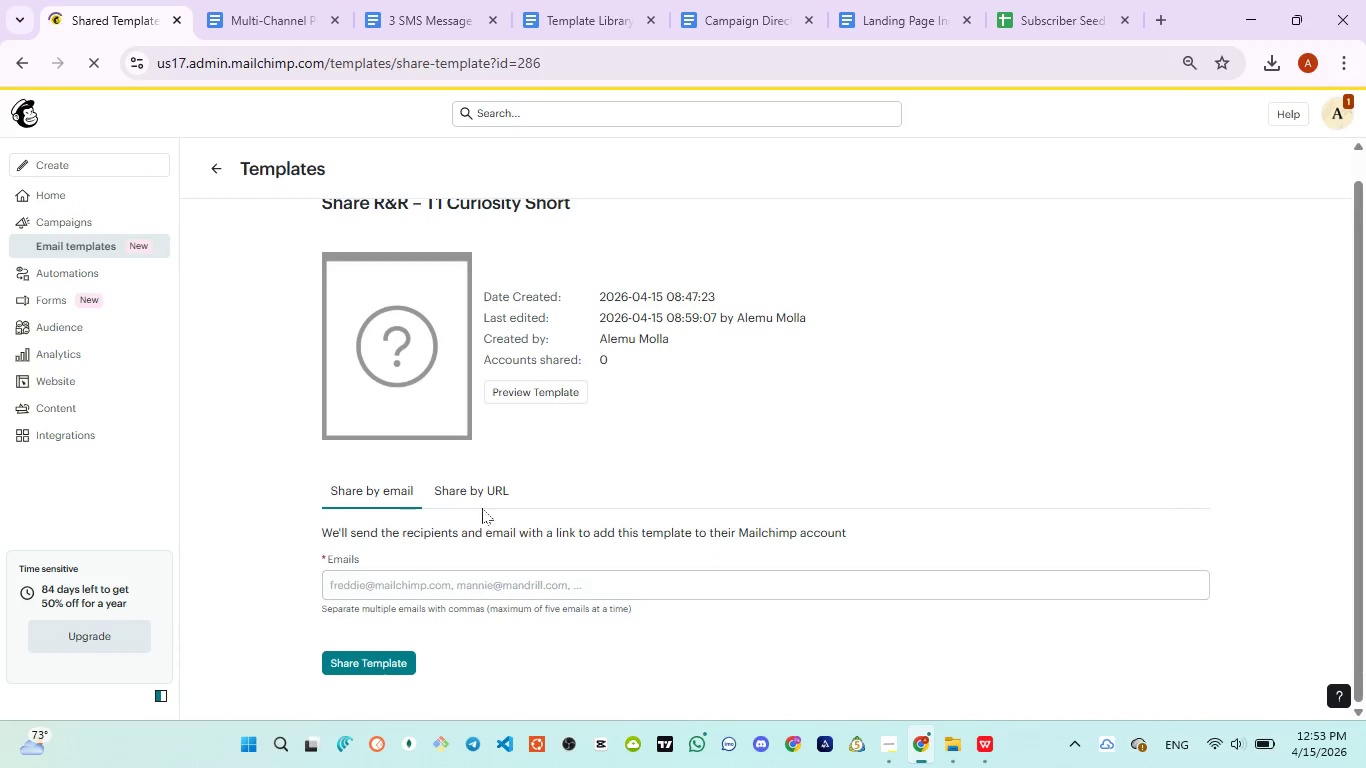 
left_click([482, 487])
 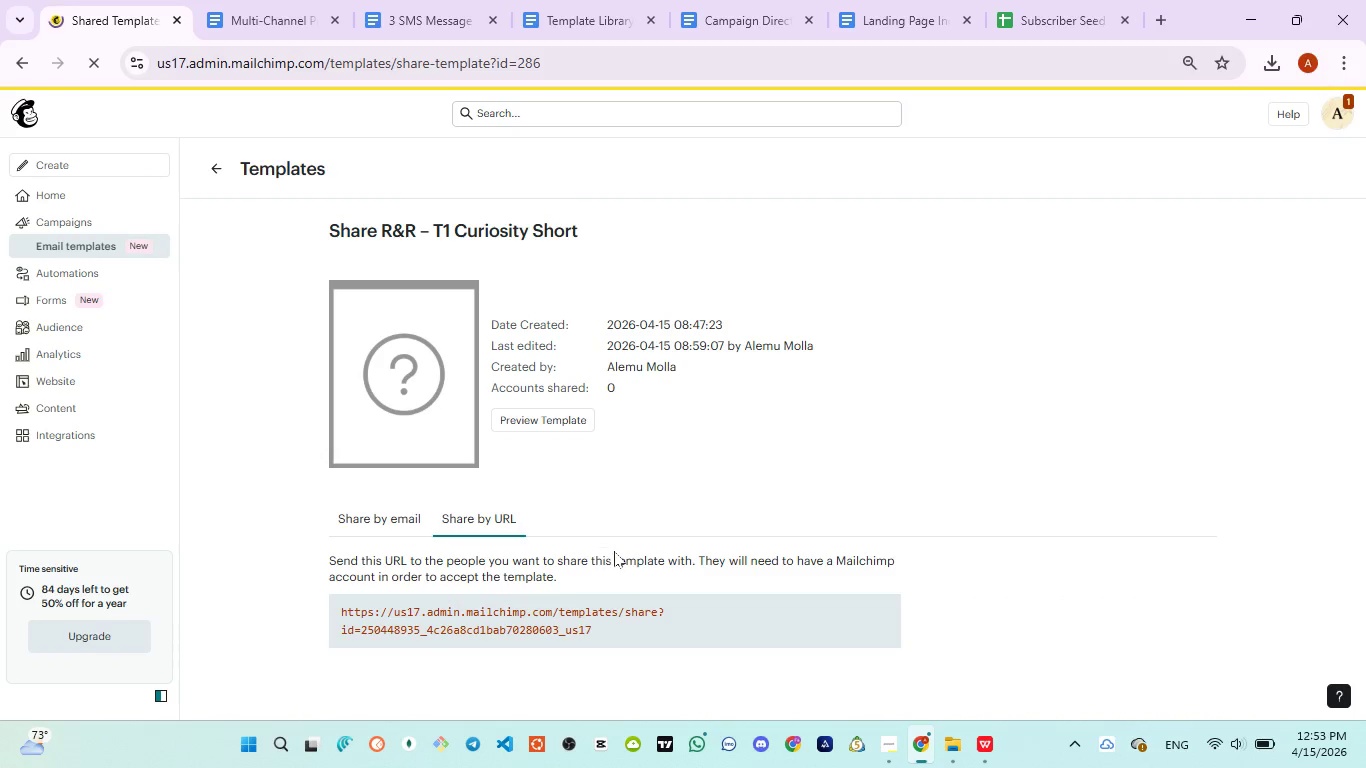 
scroll: coordinate [614, 553], scroll_direction: down, amount: 1.0
 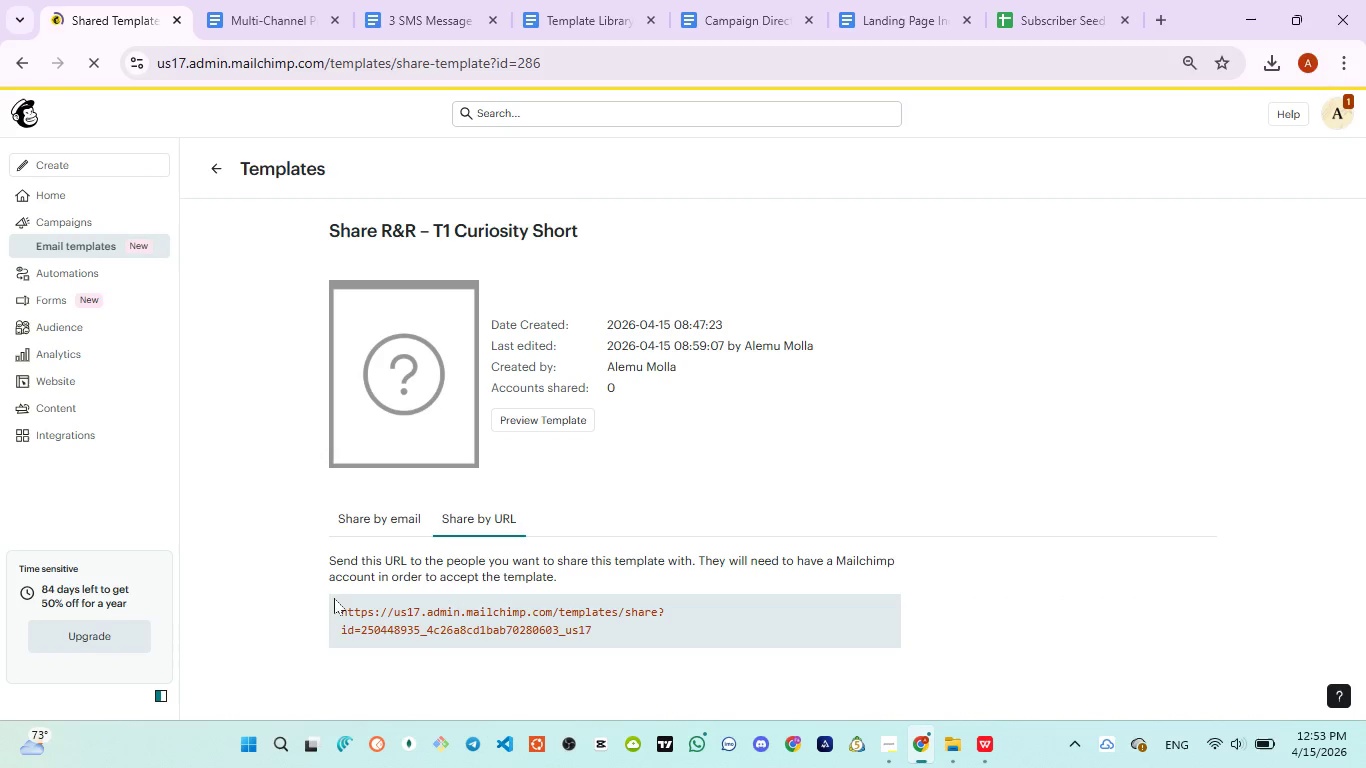 
left_click_drag(start_coordinate=[334, 606], to_coordinate=[668, 658])
 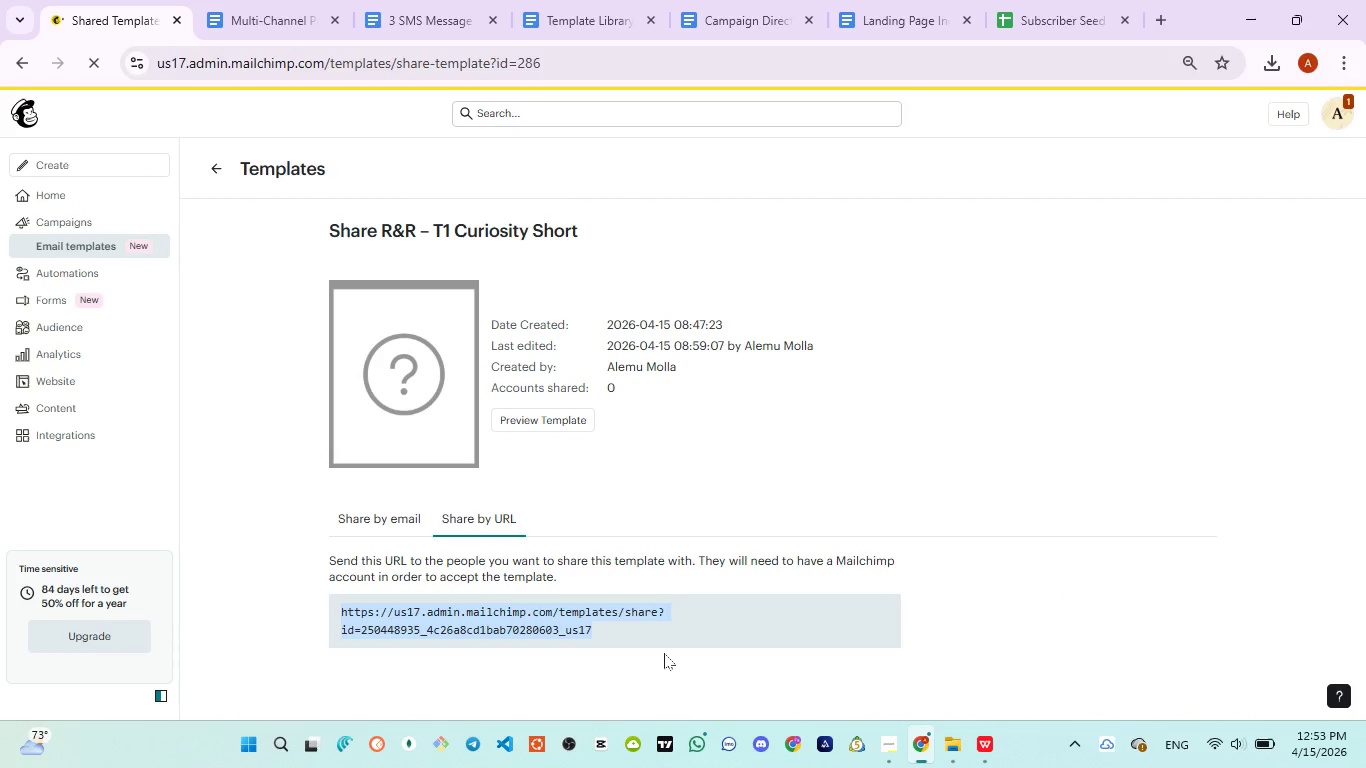 
key(Control+C)
 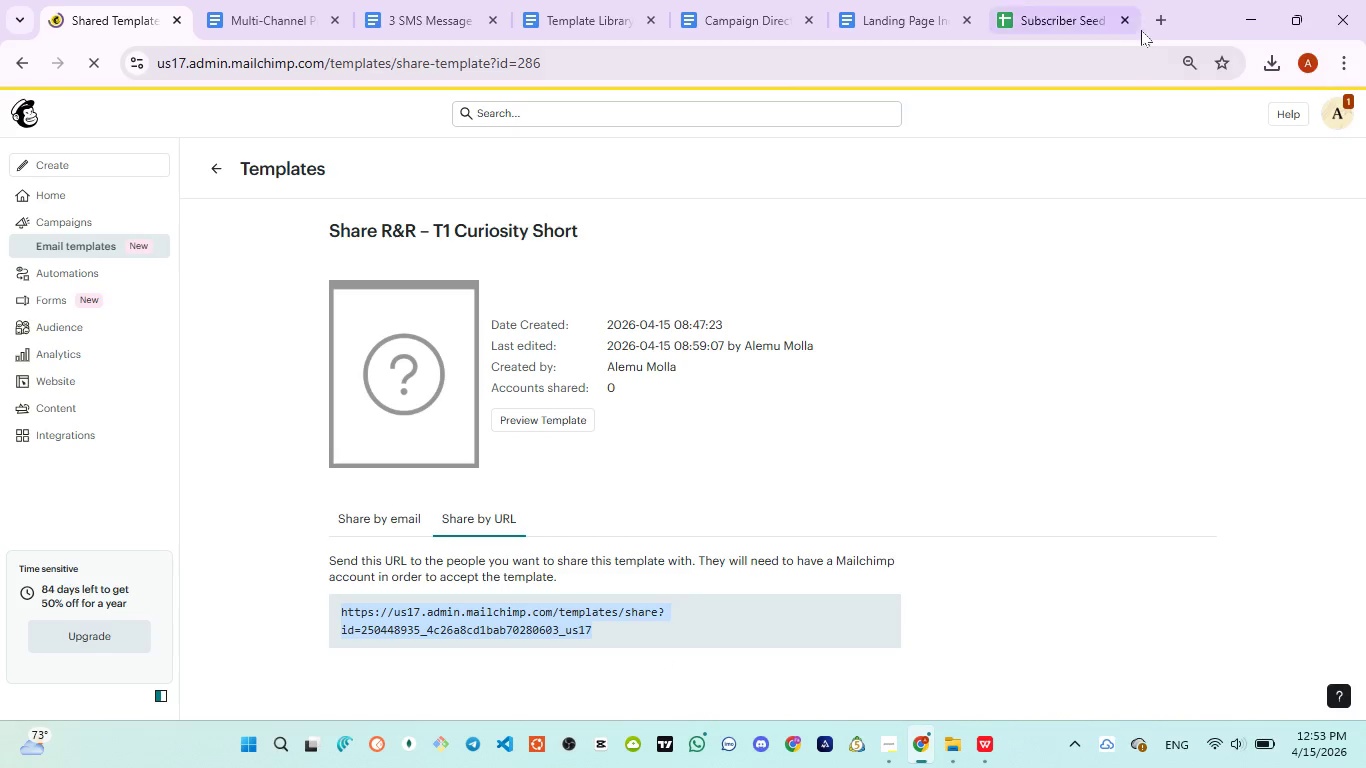 
left_click([1159, 22])
 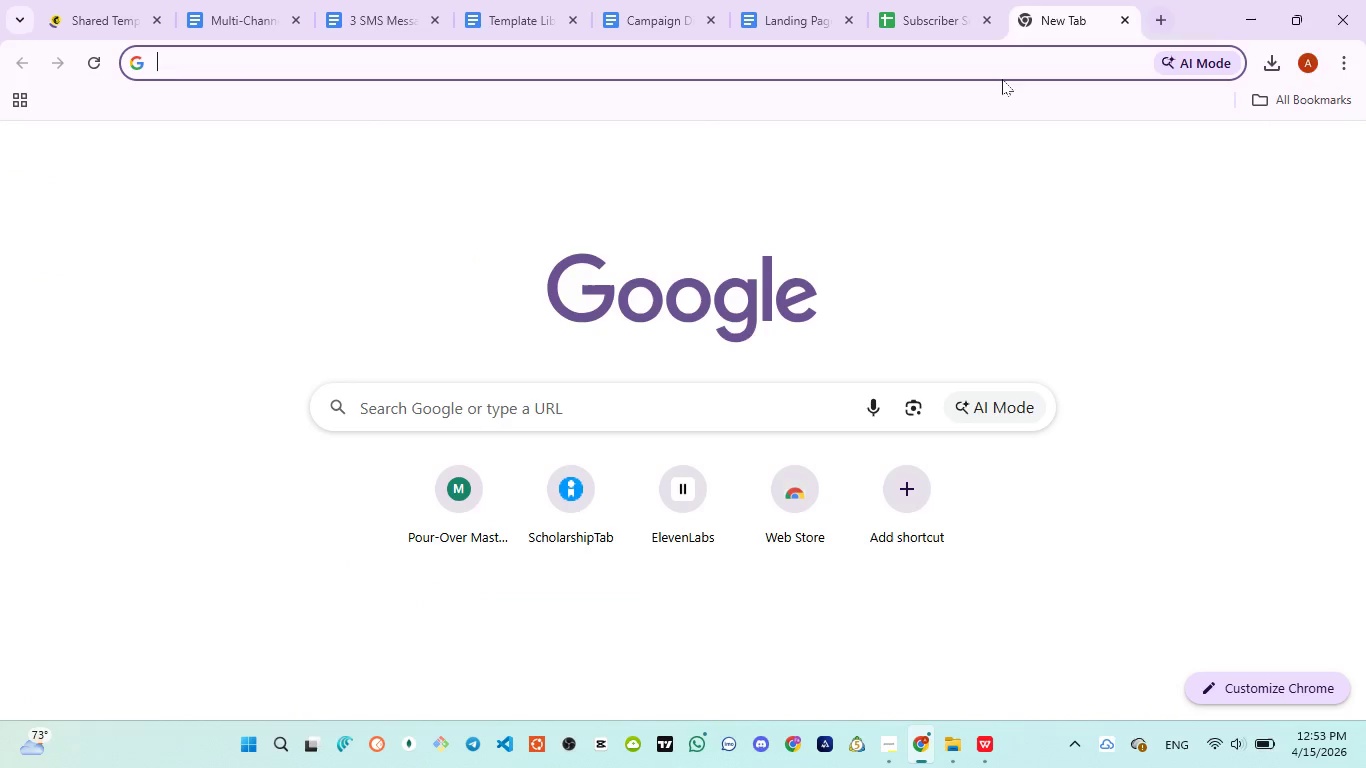 
key(Control+V)
 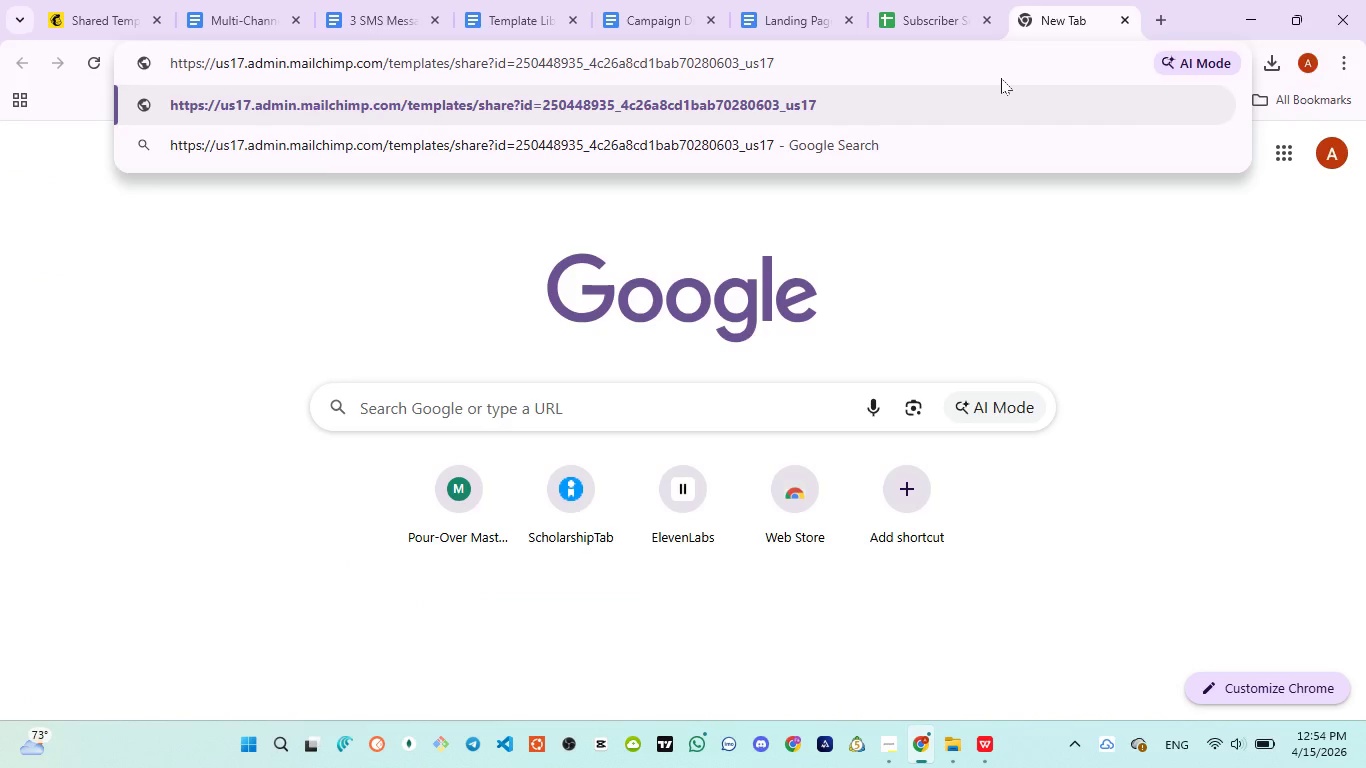 
key(Enter)
 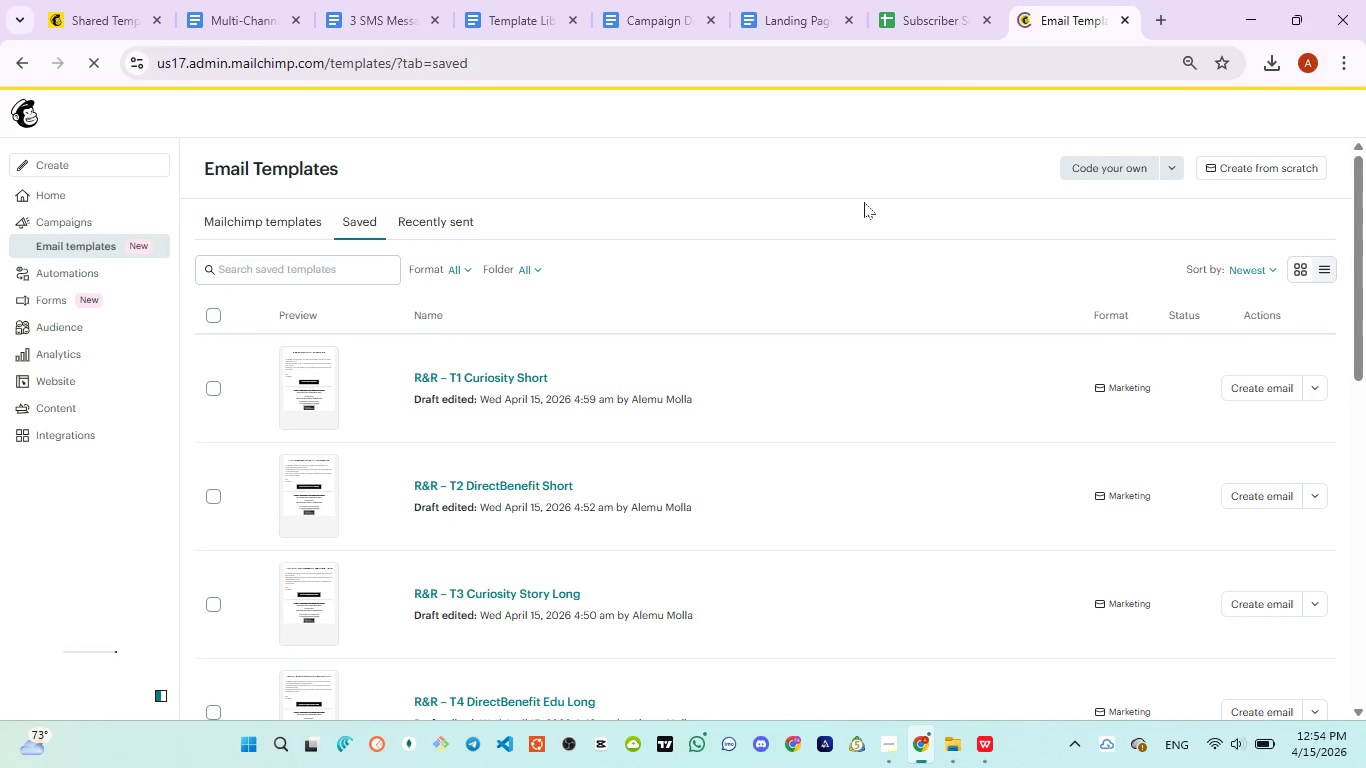 
wait(12.3)
 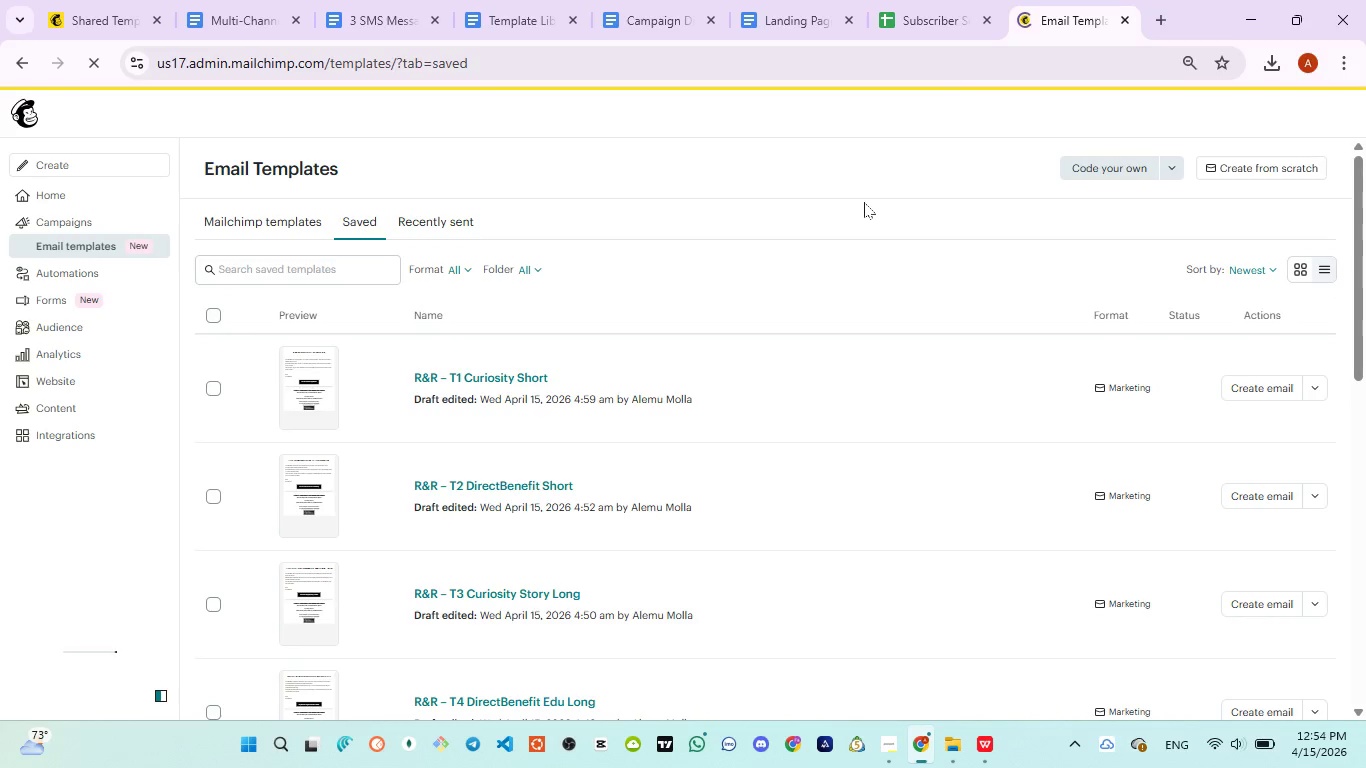 
left_click([98, 26])
 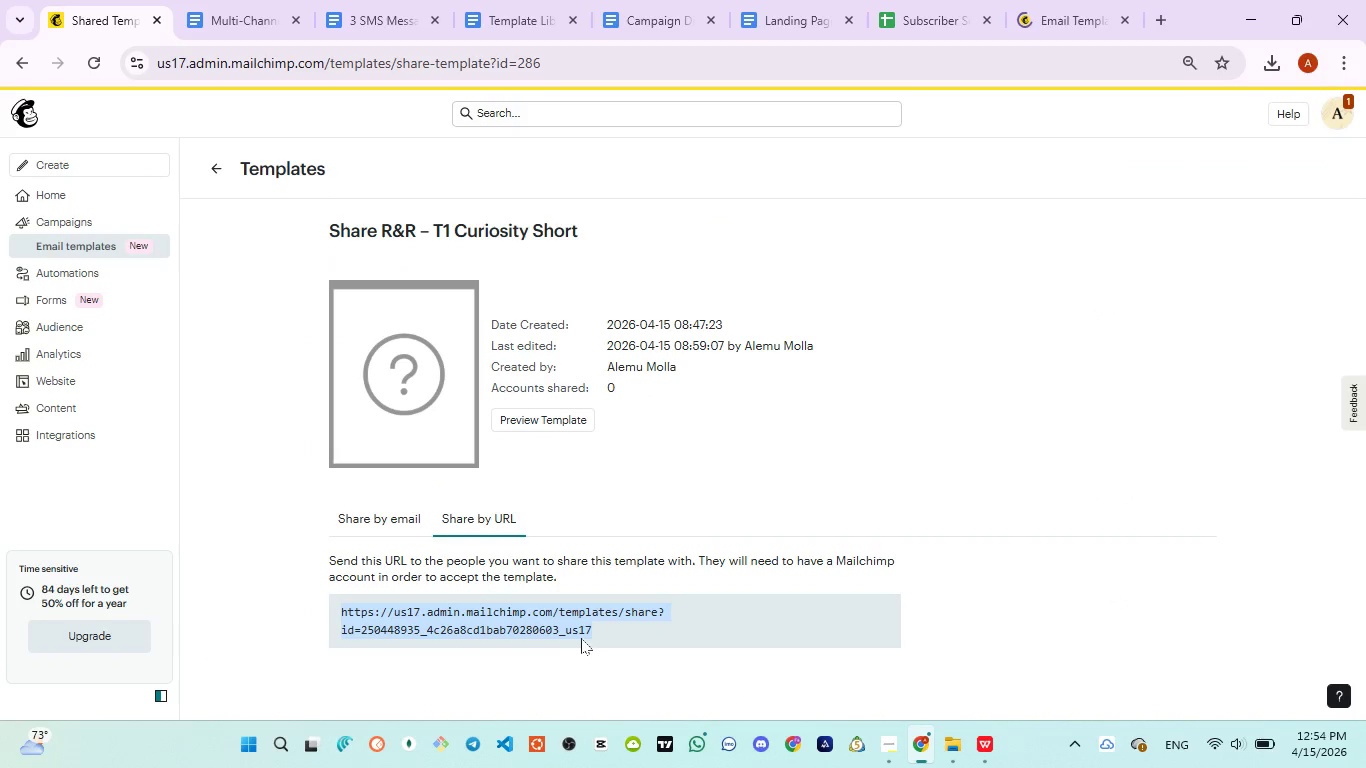 
left_click([594, 633])
 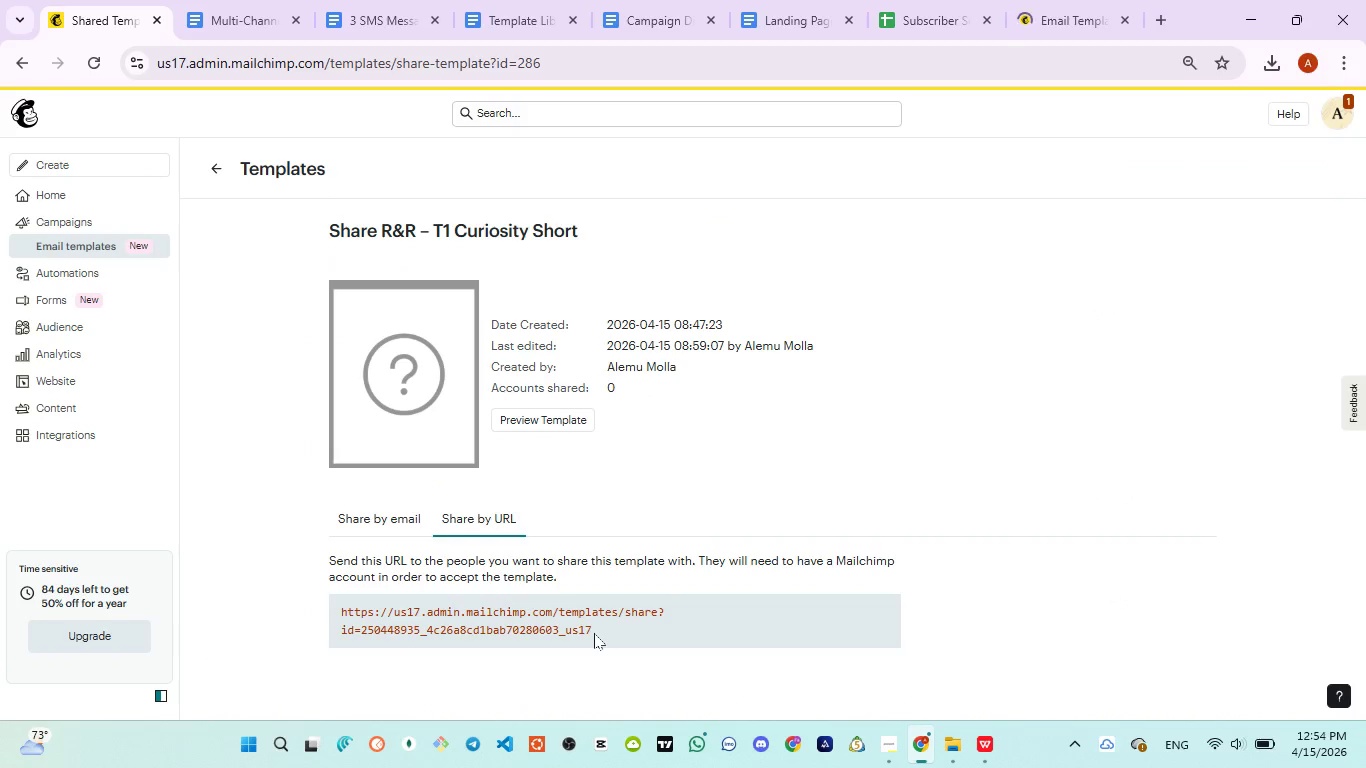 
left_click_drag(start_coordinate=[594, 633], to_coordinate=[324, 593])
 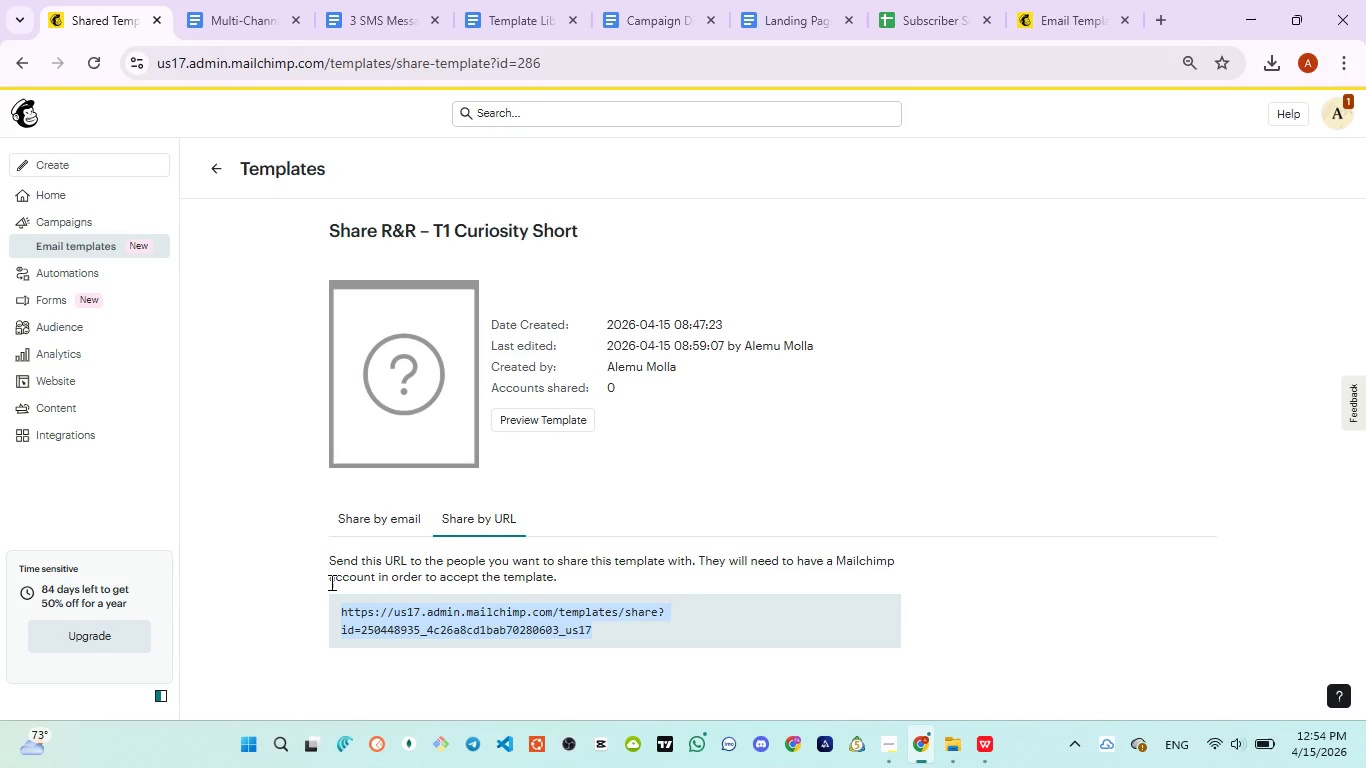 
key(Control+C)
 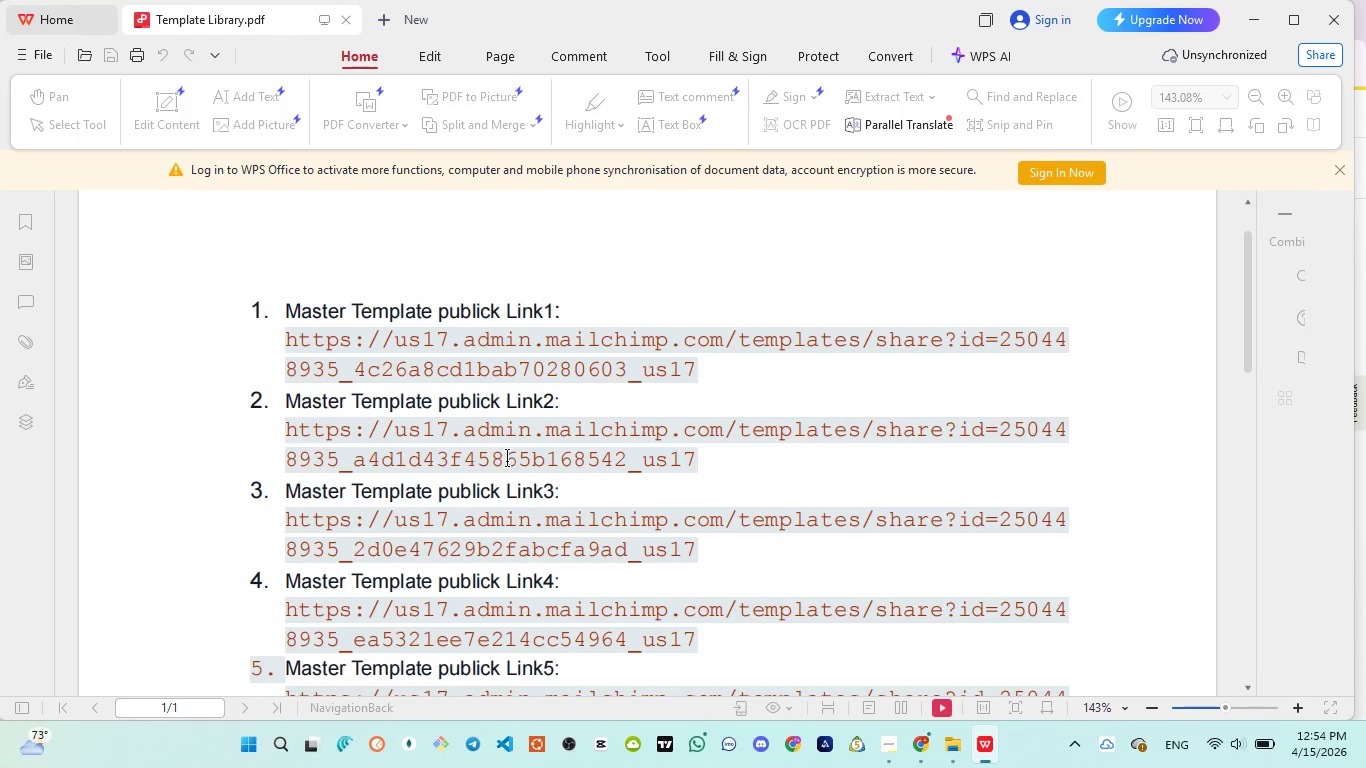 
wait(5.5)
 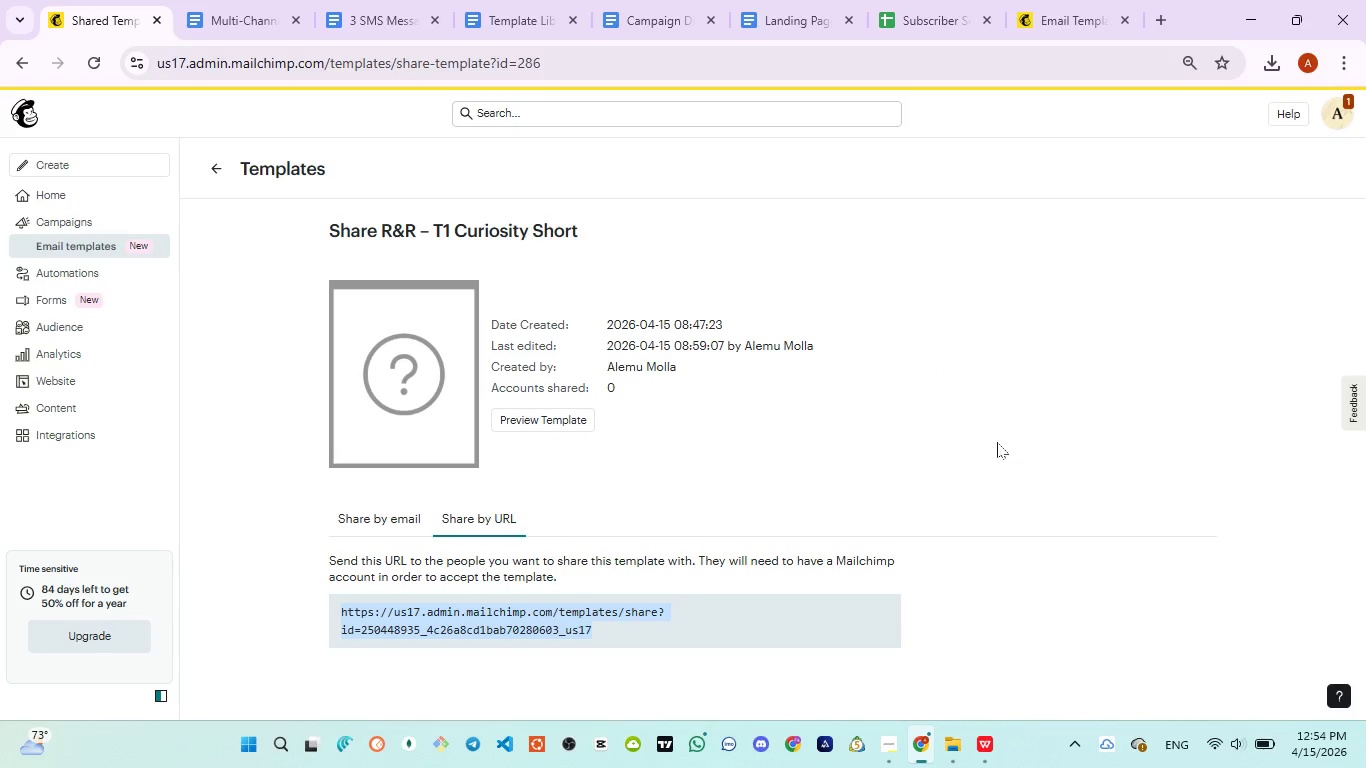 
left_click([702, 380])
 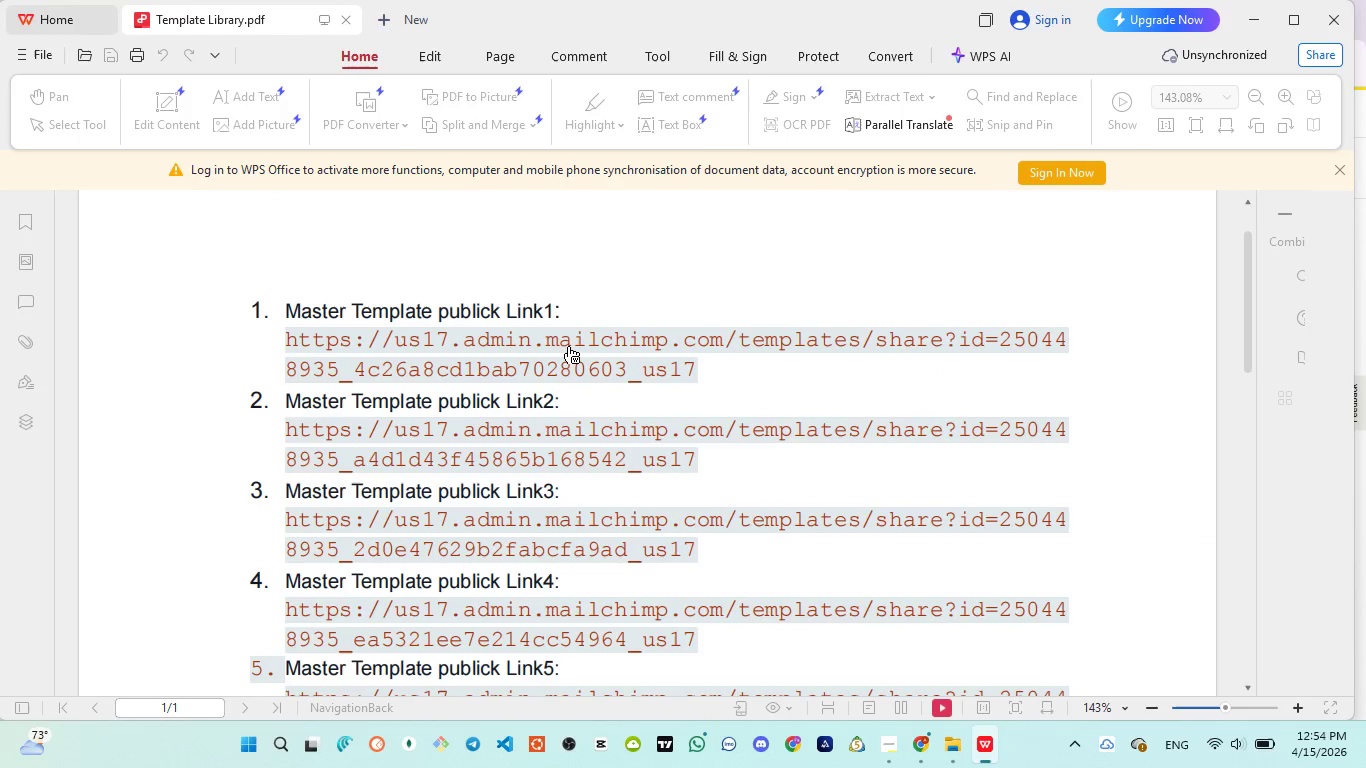 
left_click([568, 347])
 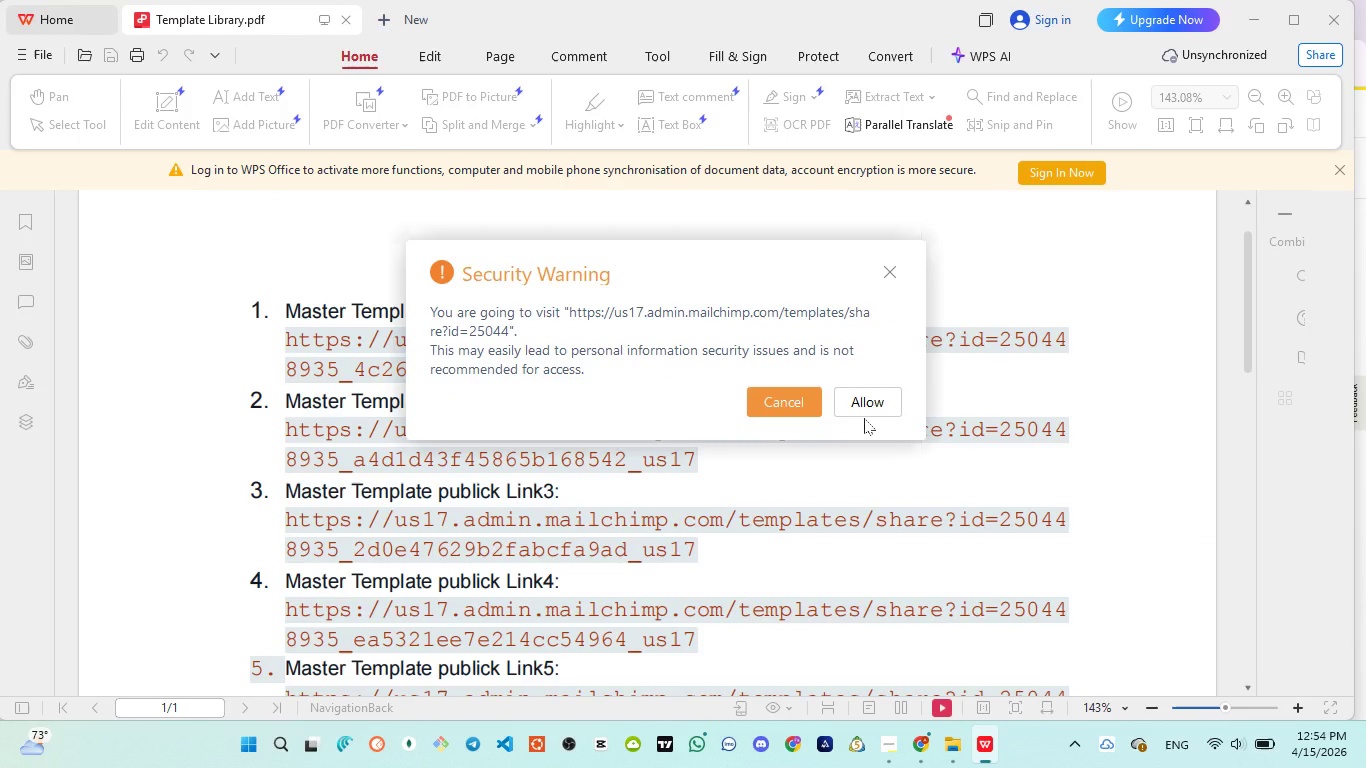 
left_click([864, 418])
 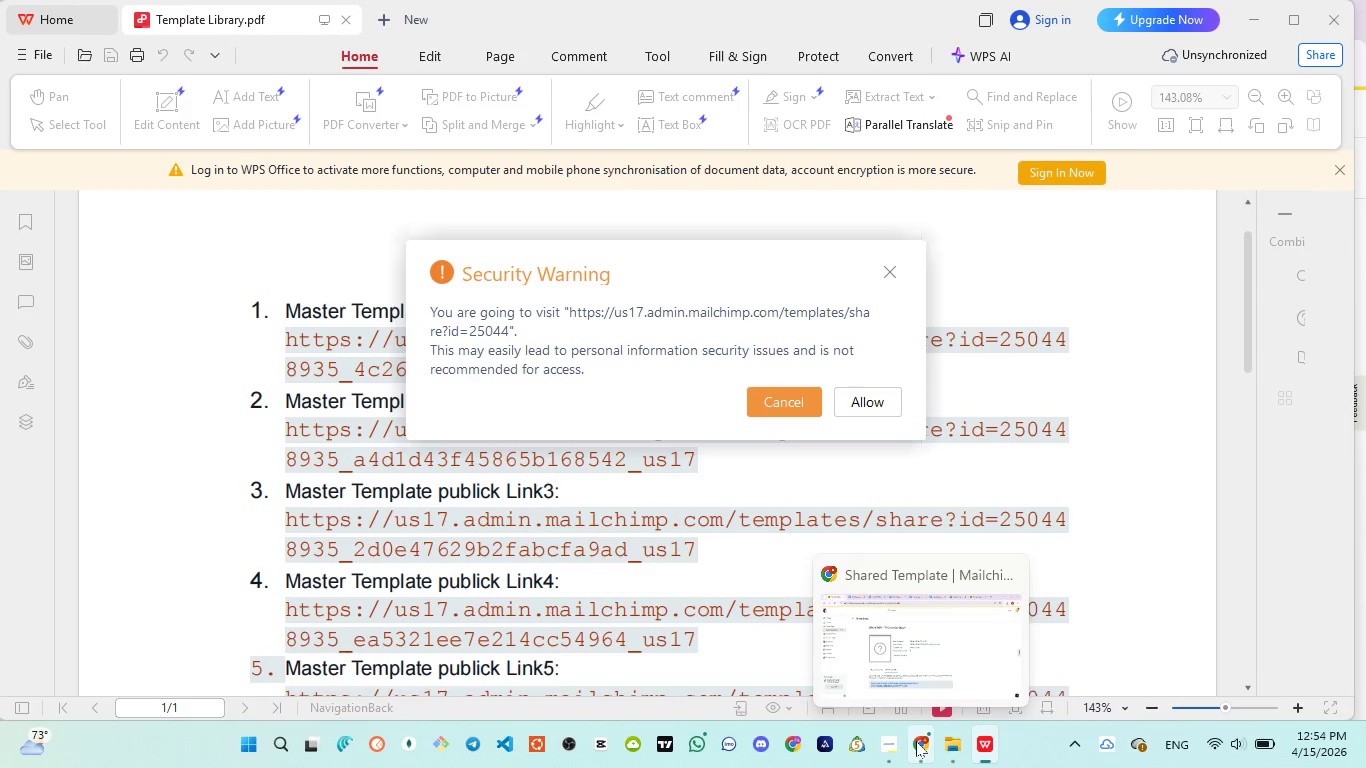 
left_click([880, 397])
 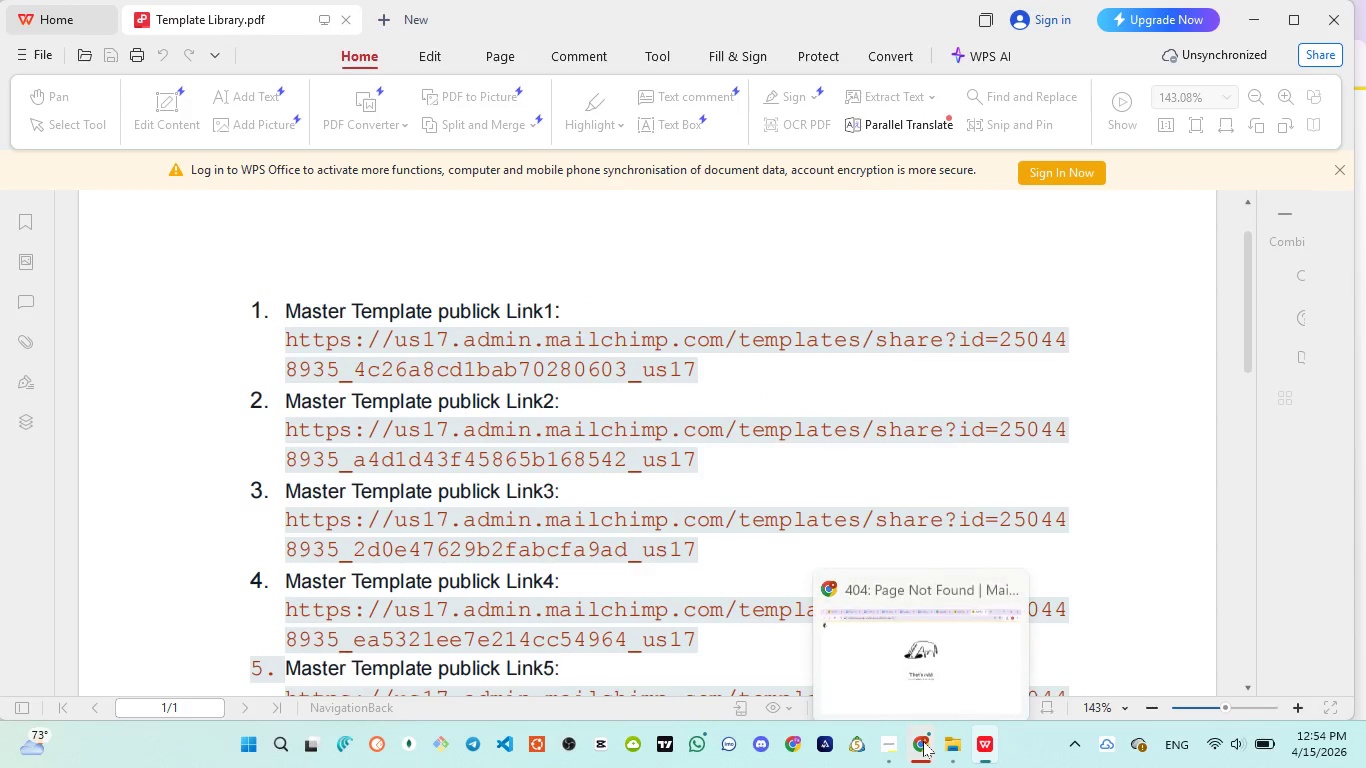 
left_click([908, 659])
 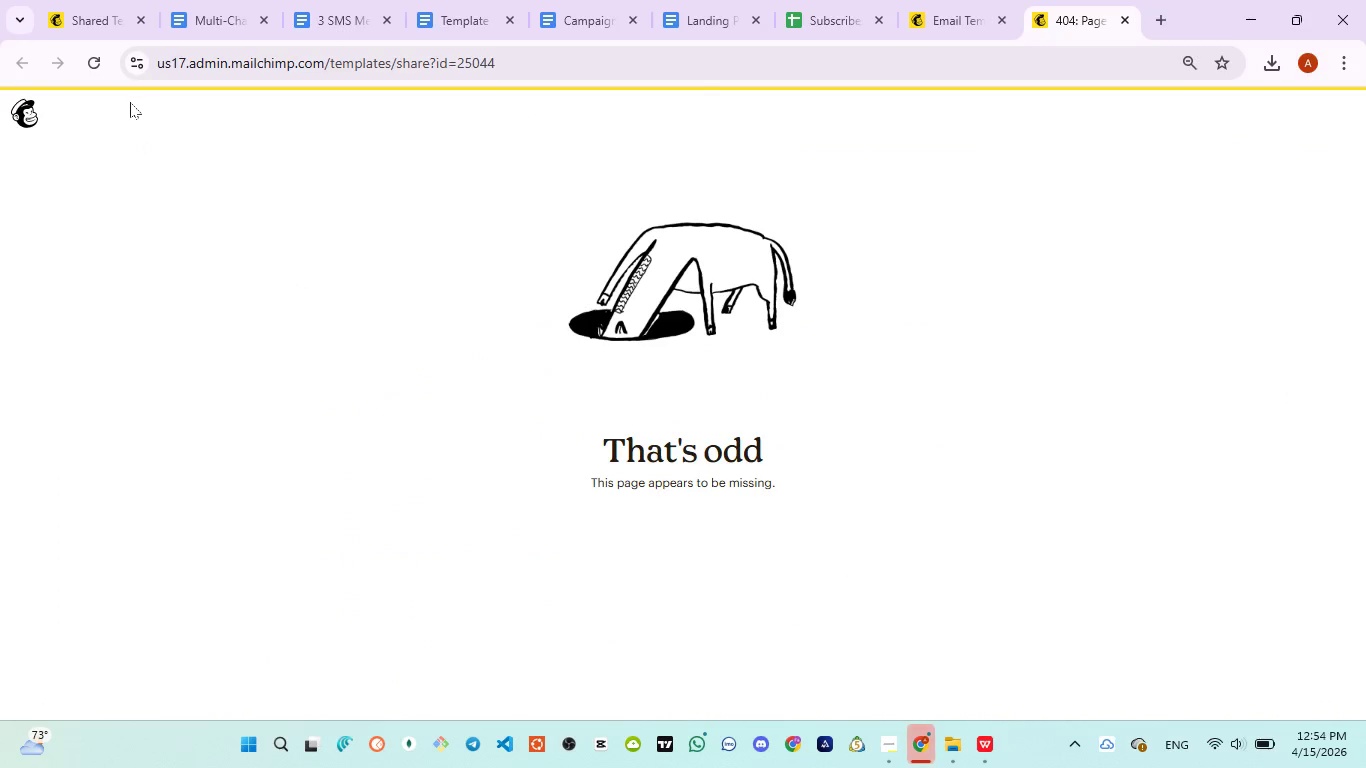 
left_click([97, 69])
 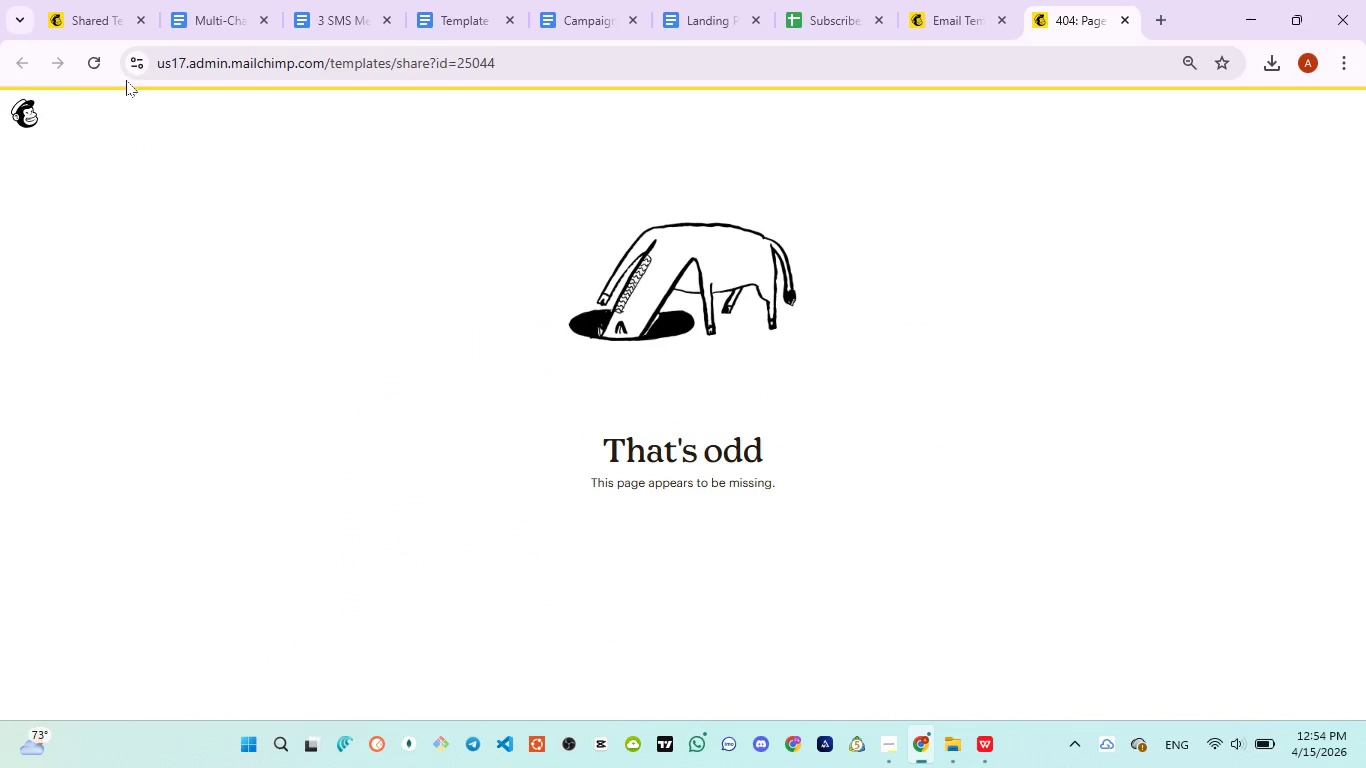 
left_click([92, 18])
 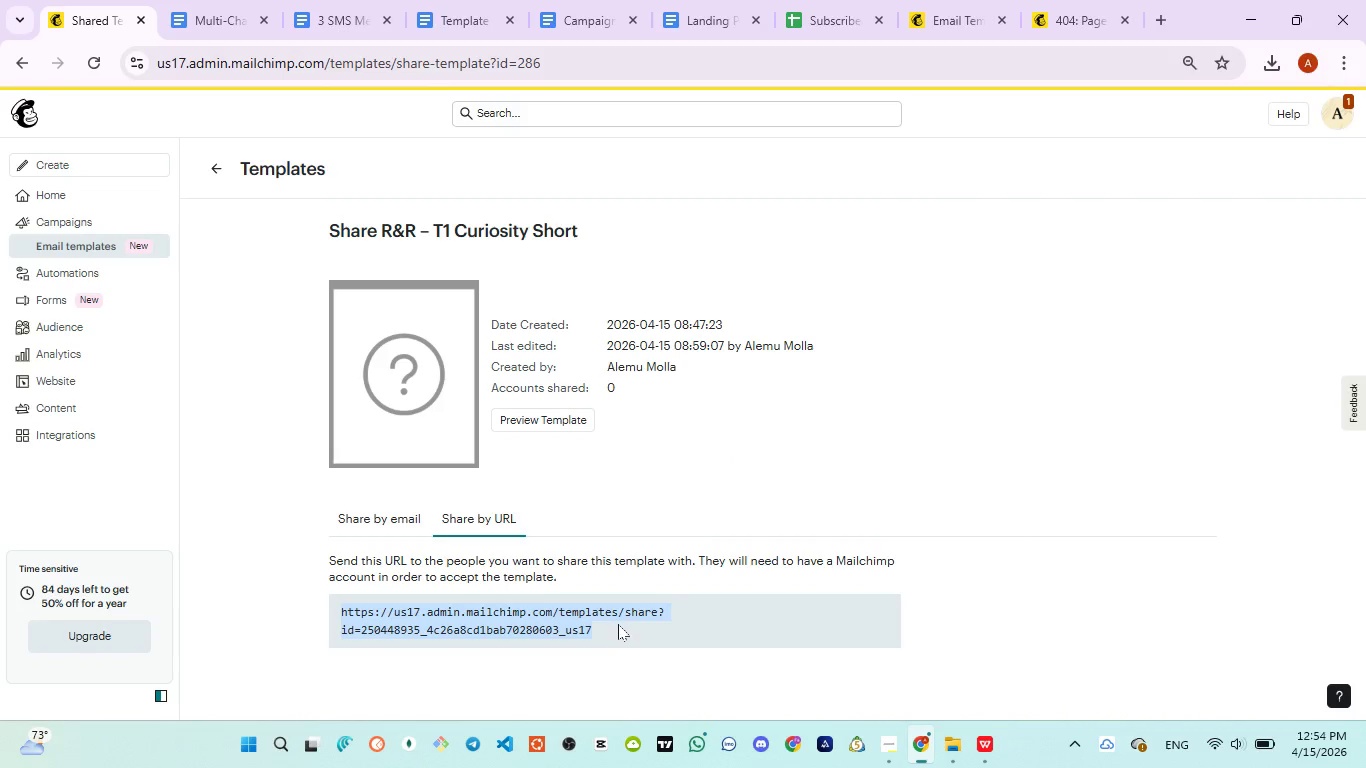 
left_click_drag(start_coordinate=[609, 631], to_coordinate=[497, 606])
 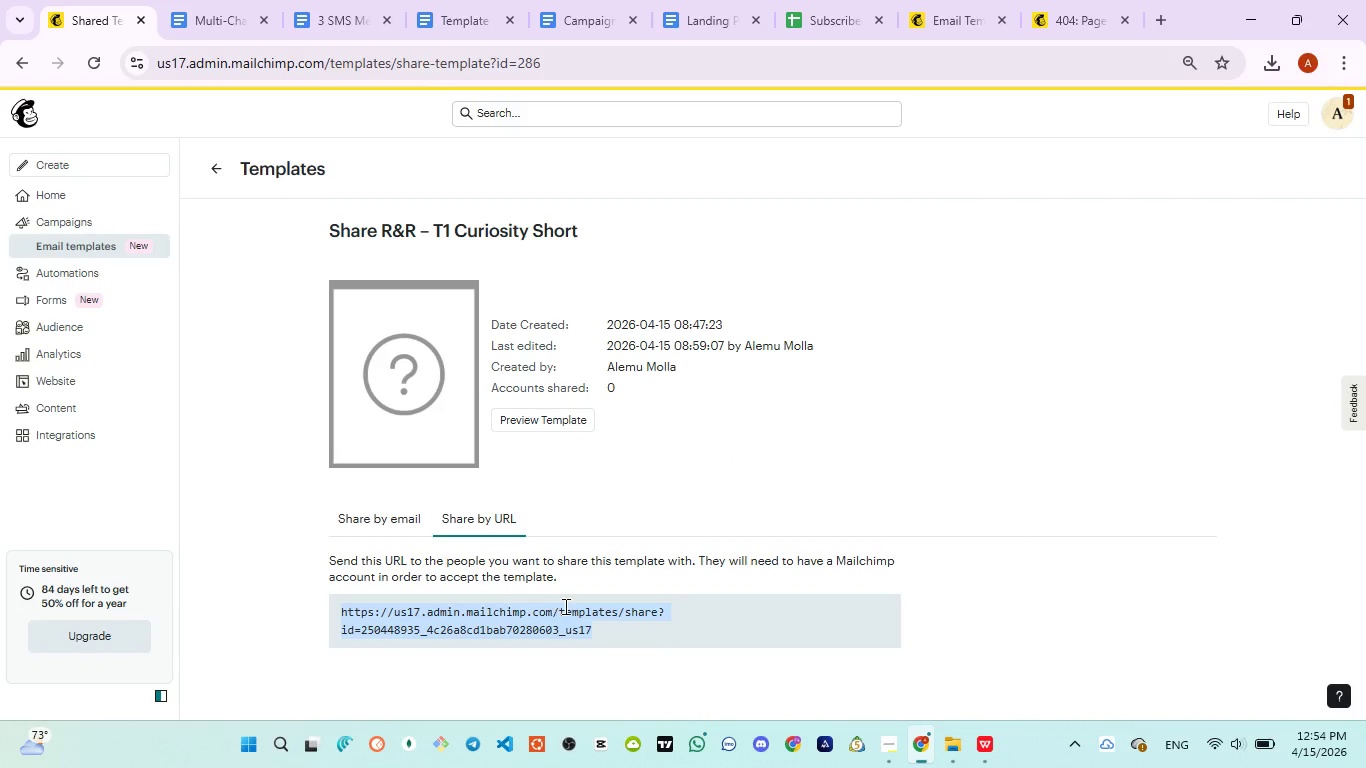 
key(Control+C)
 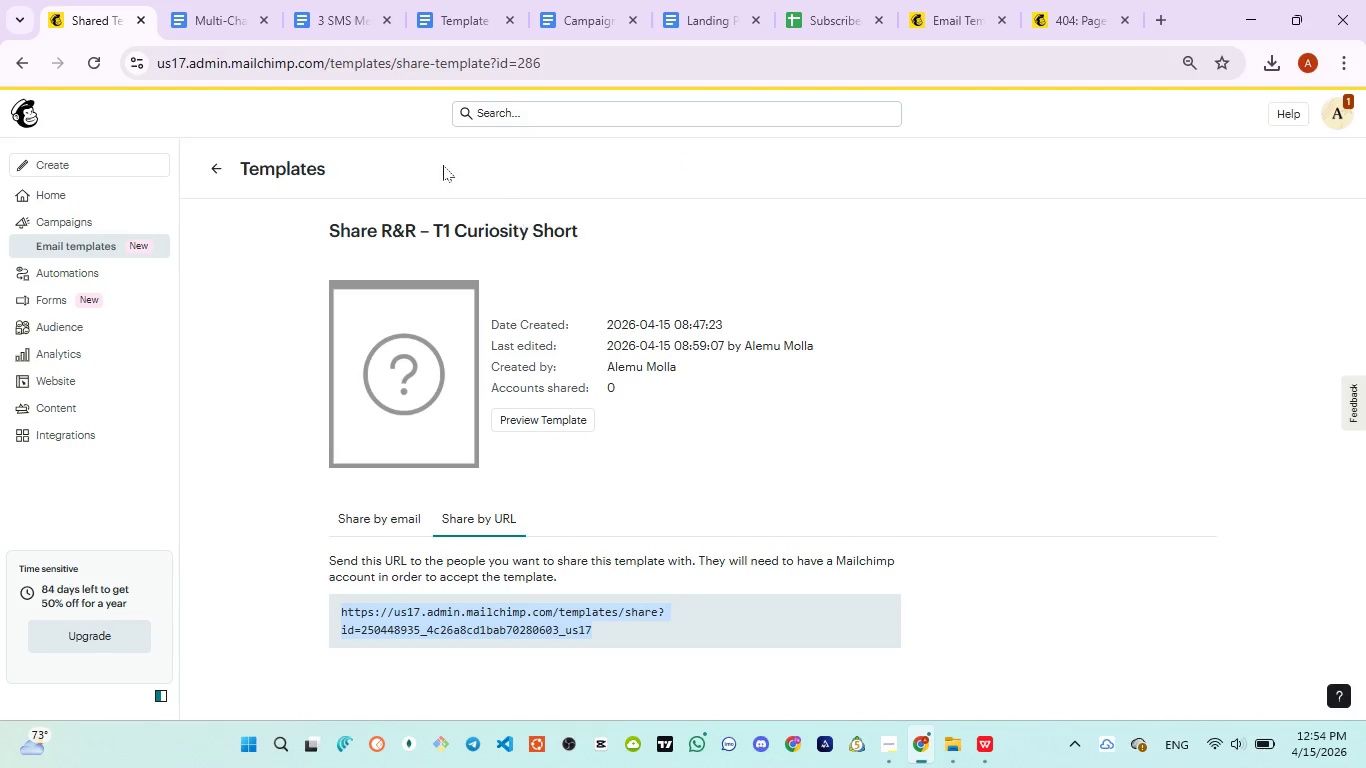 
wait(10.09)
 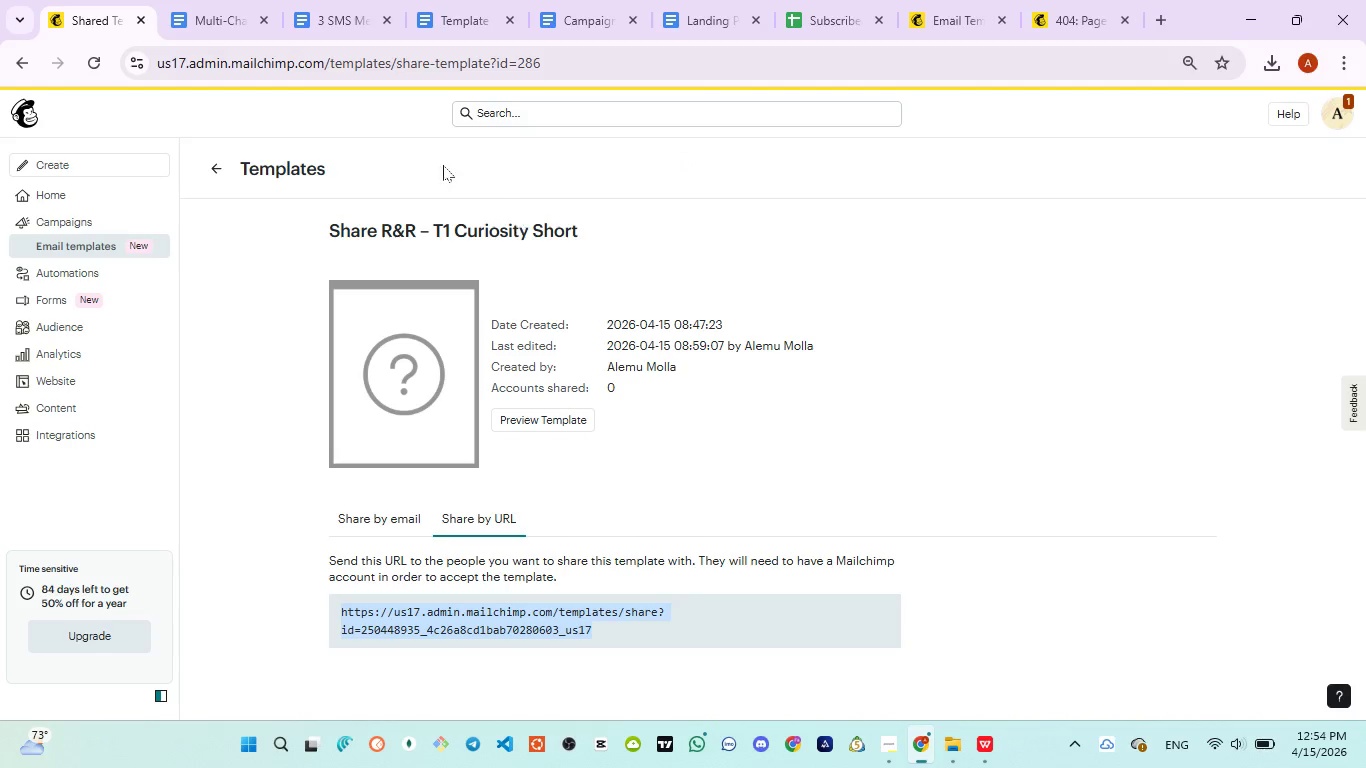 
left_click_drag(start_coordinate=[651, 641], to_coordinate=[423, 606])
 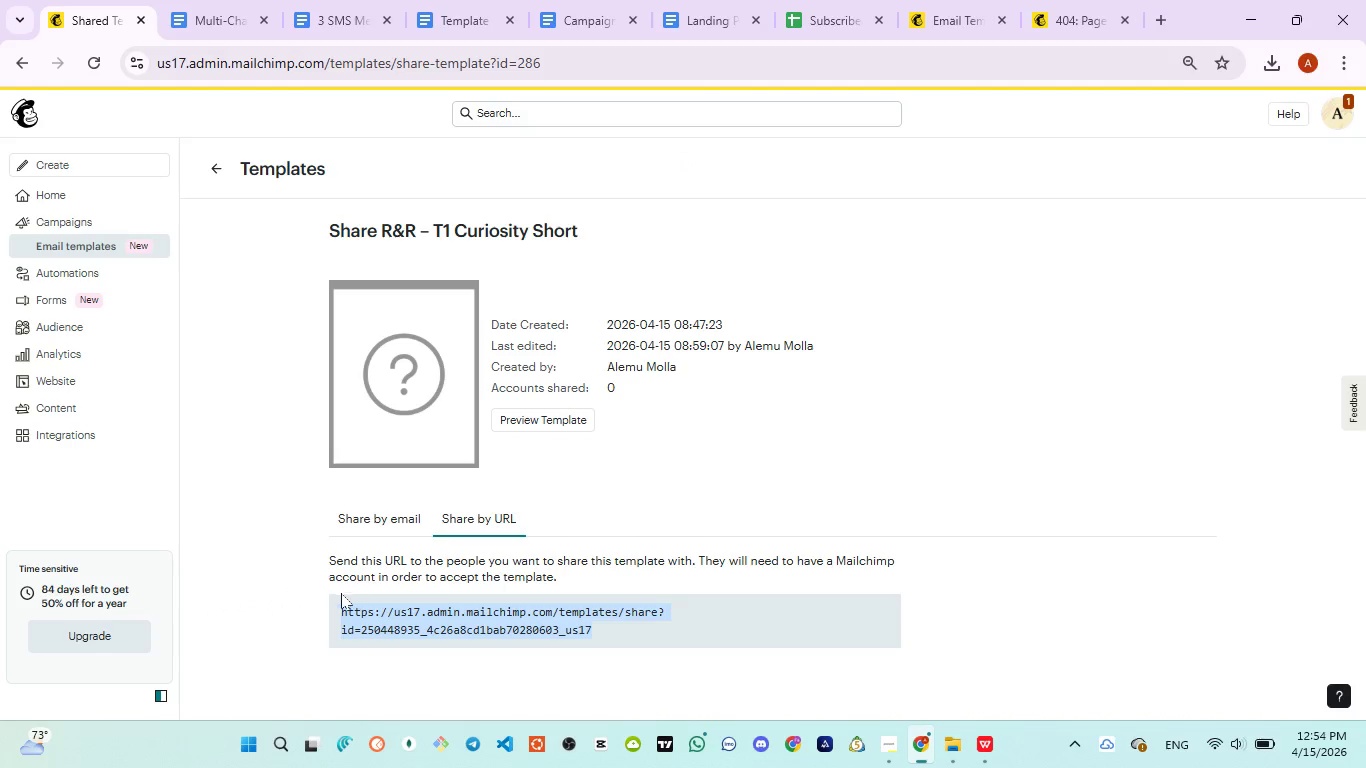 
left_click_drag(start_coordinate=[333, 598], to_coordinate=[607, 641])
 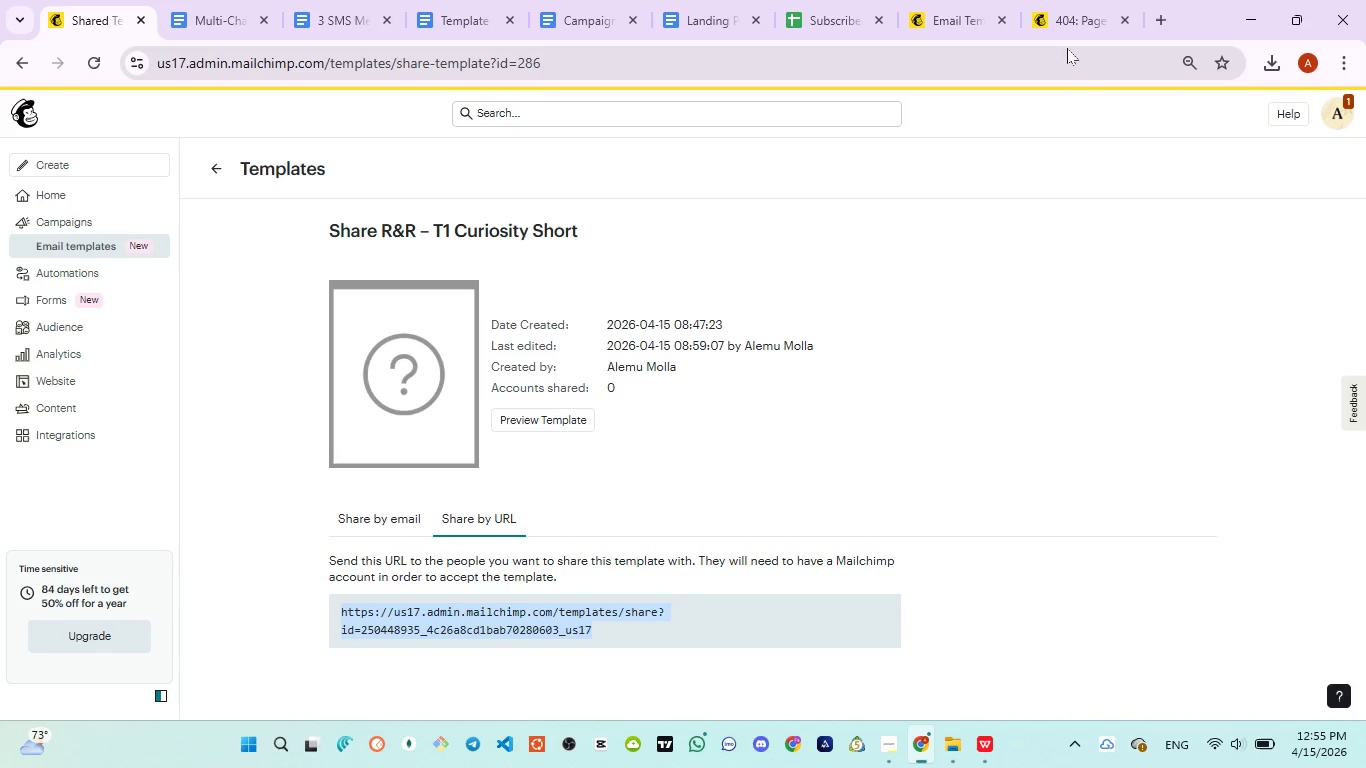 
left_click([1059, 17])
 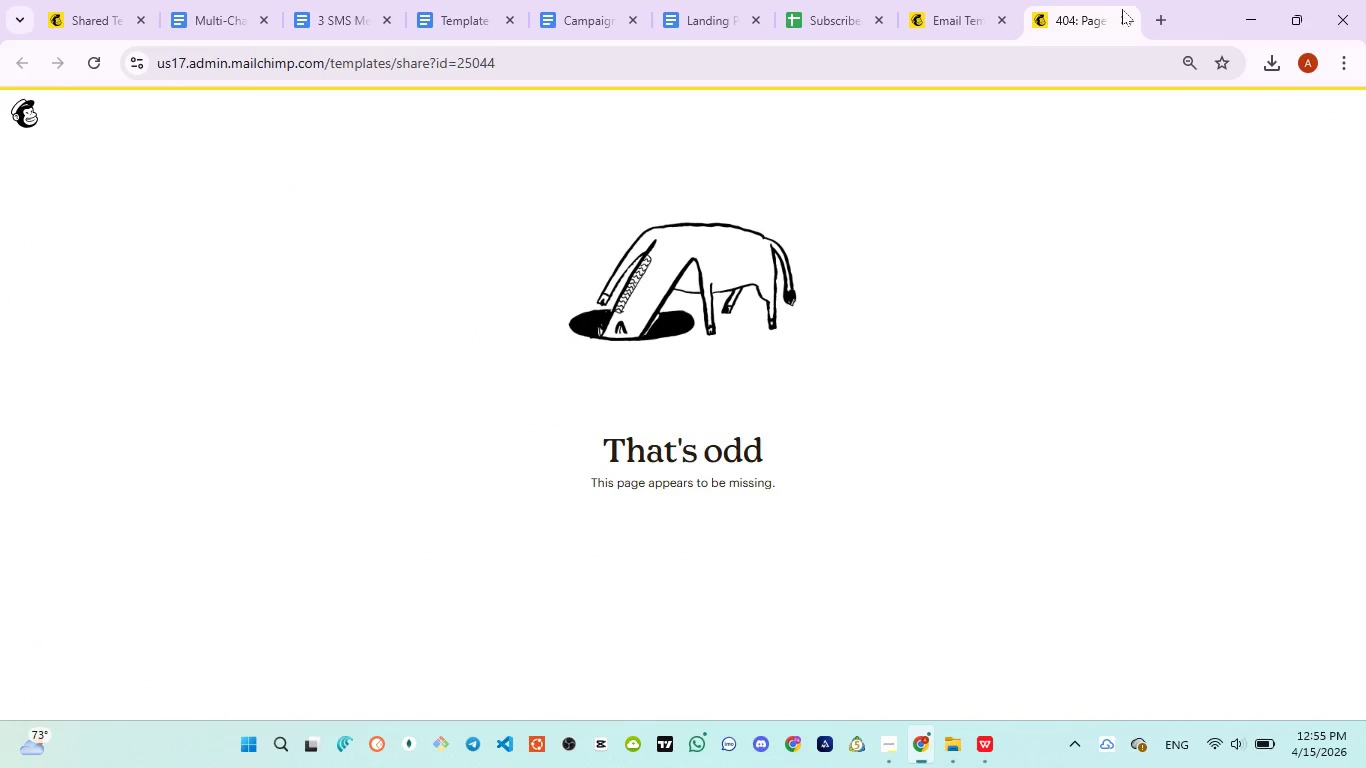 
left_click([1130, 14])
 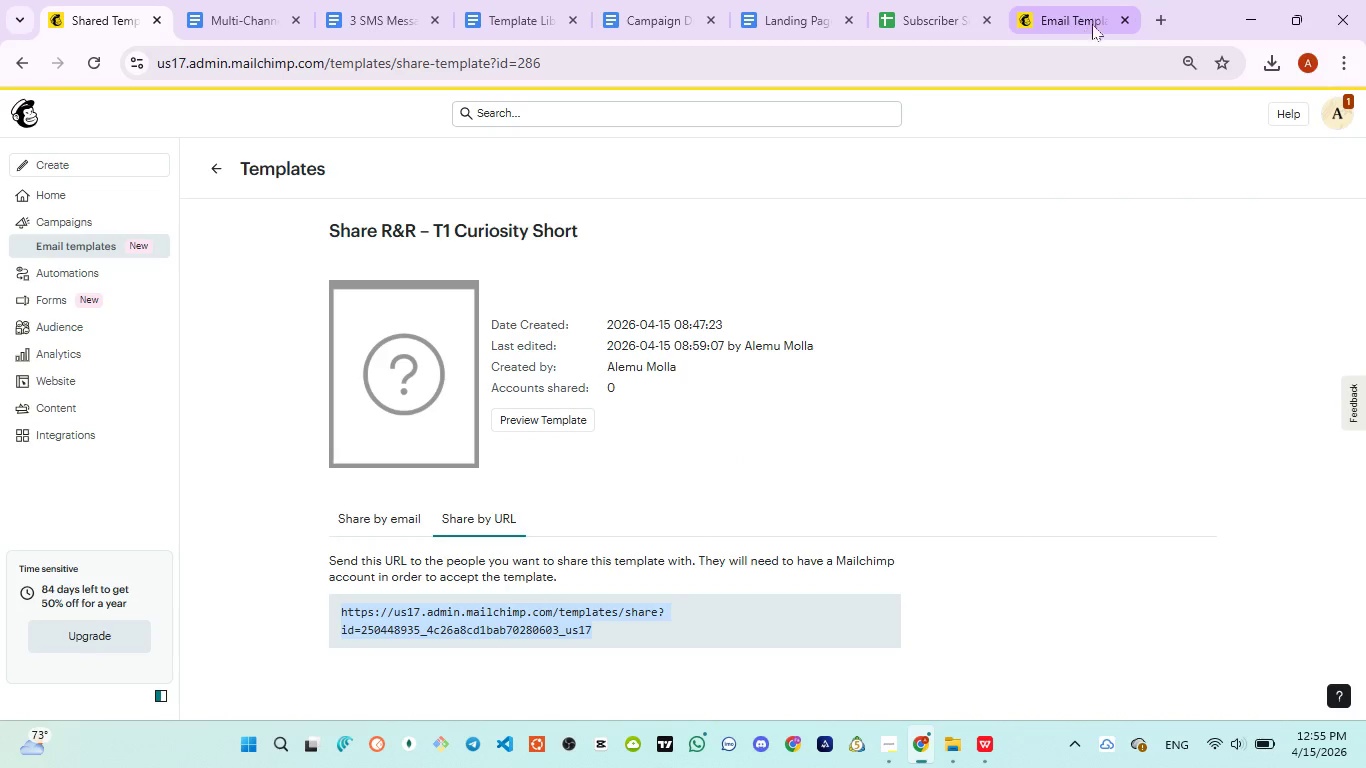 
left_click([1070, 22])
 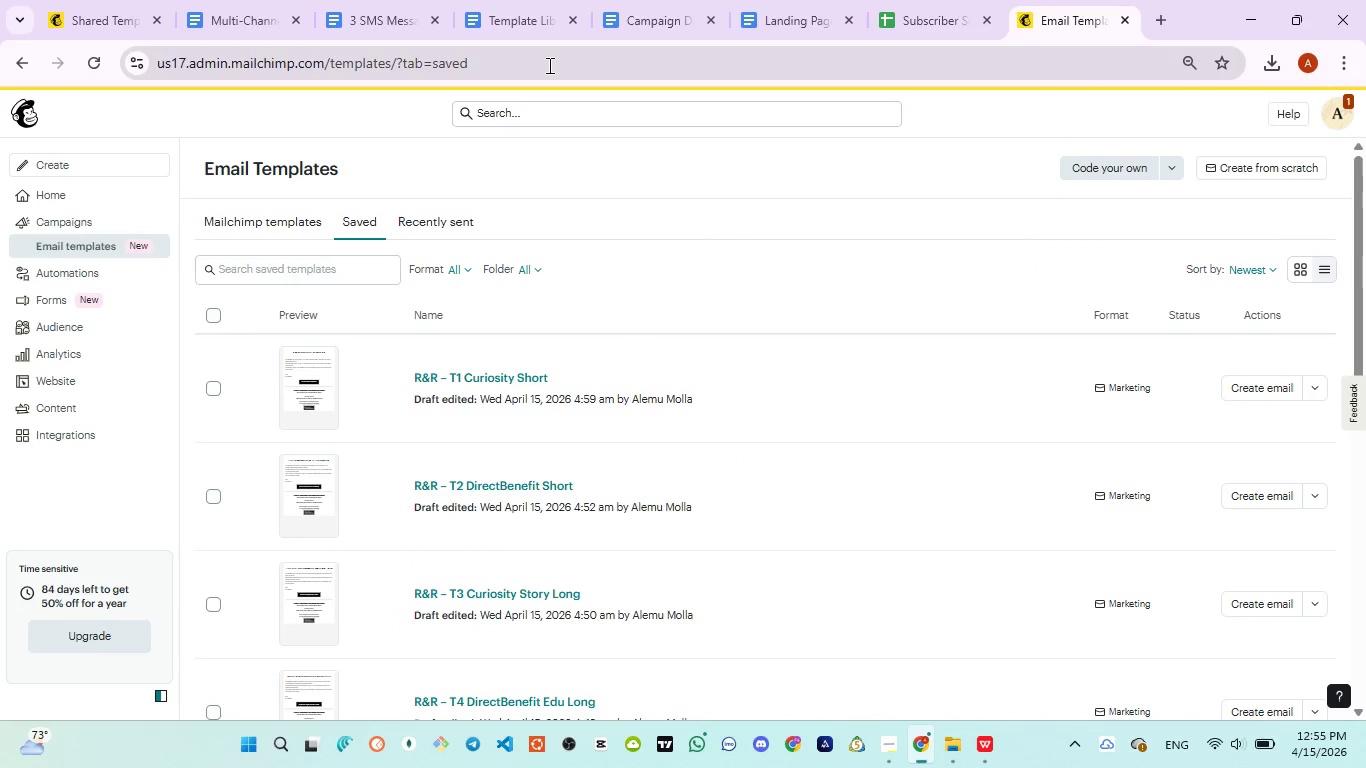 
left_click([548, 65])
 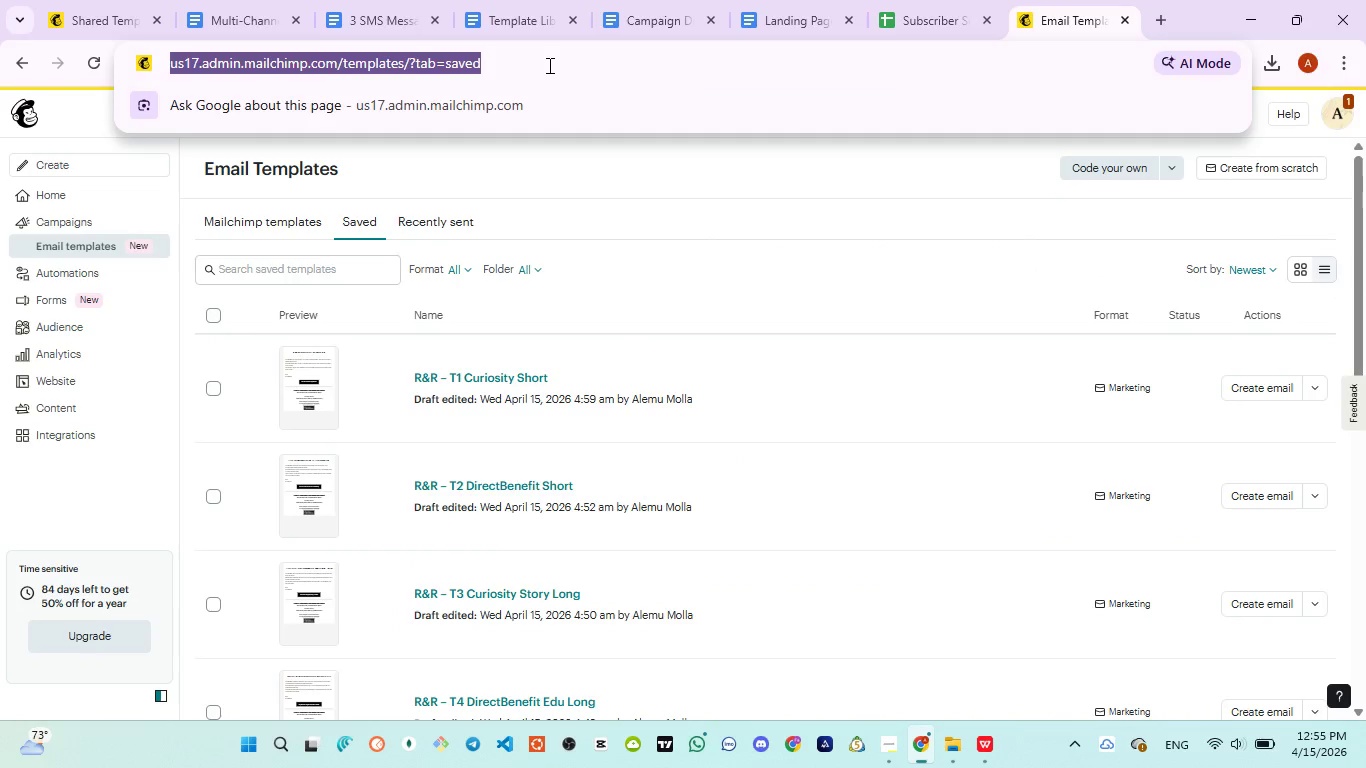 
key(Control+V)
 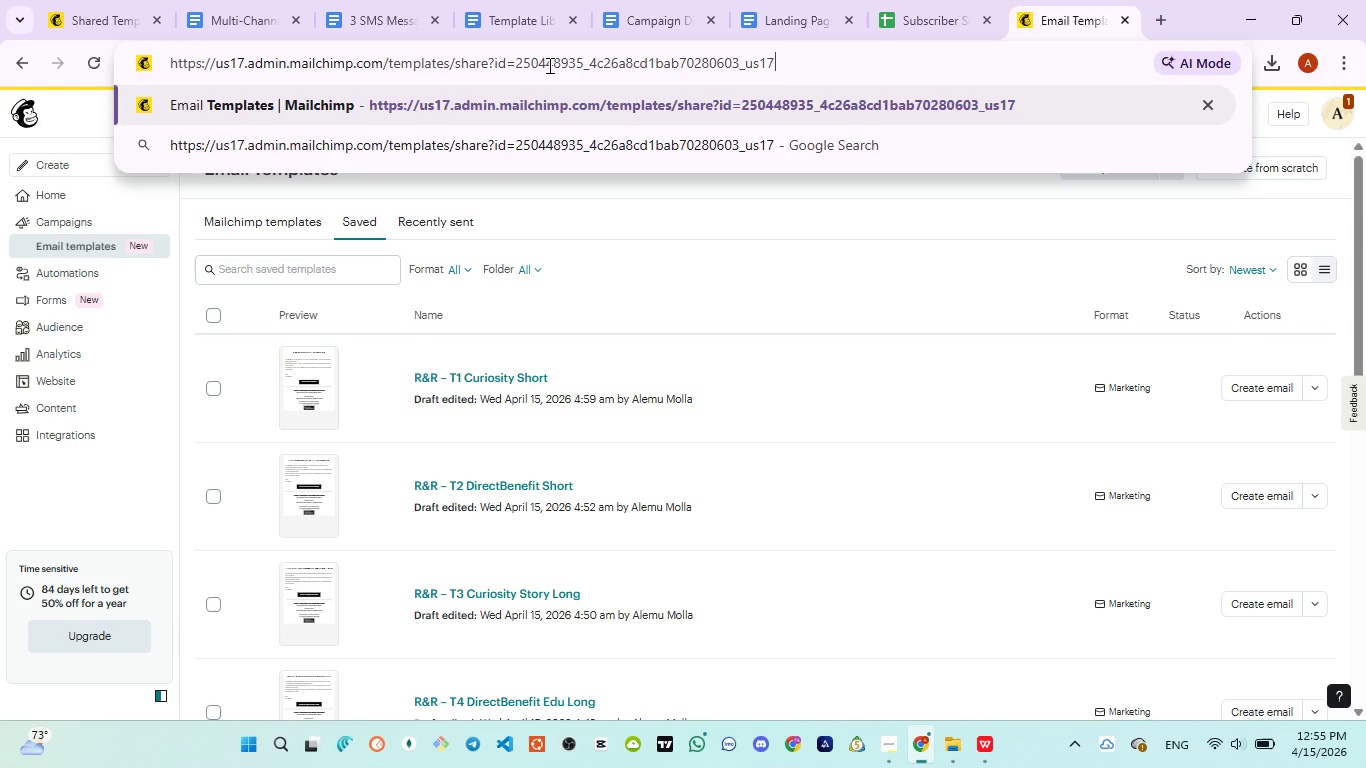 
key(Enter)
 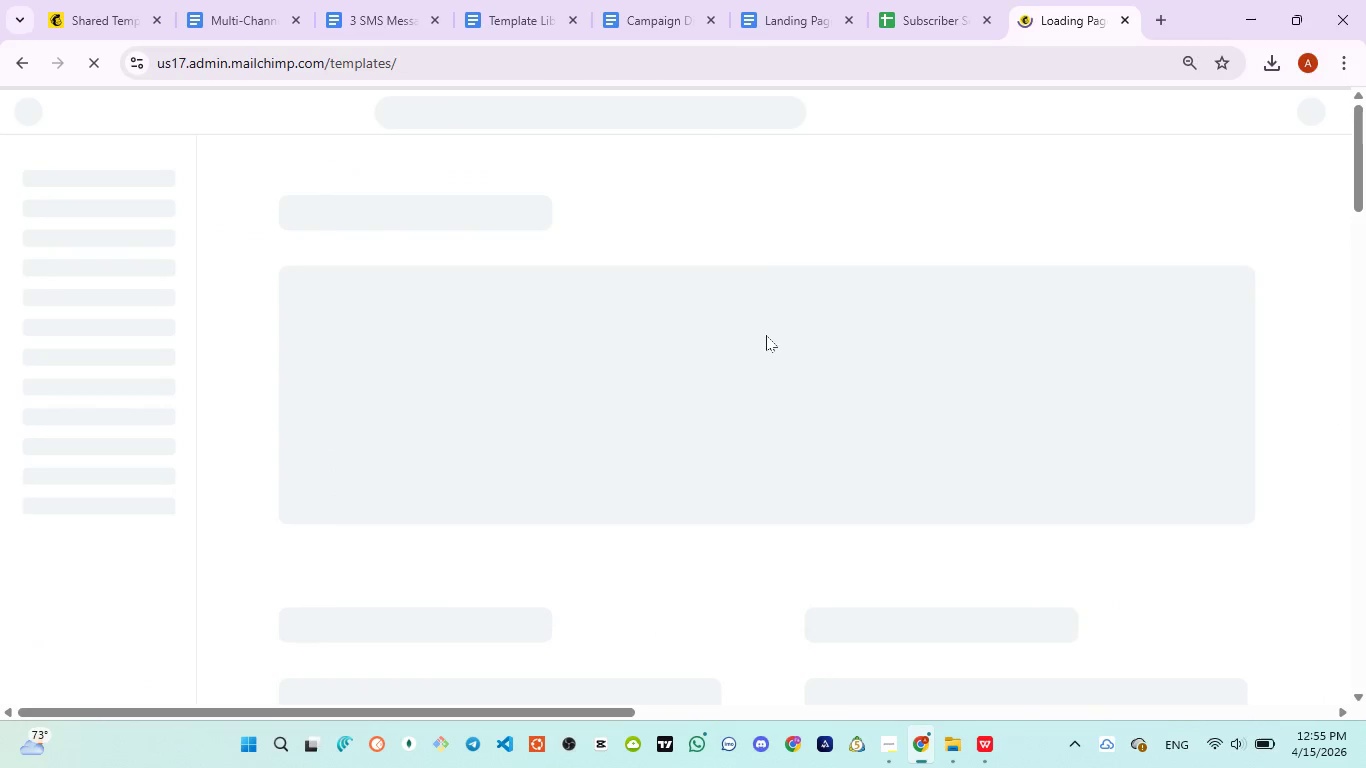 
wait(11.22)
 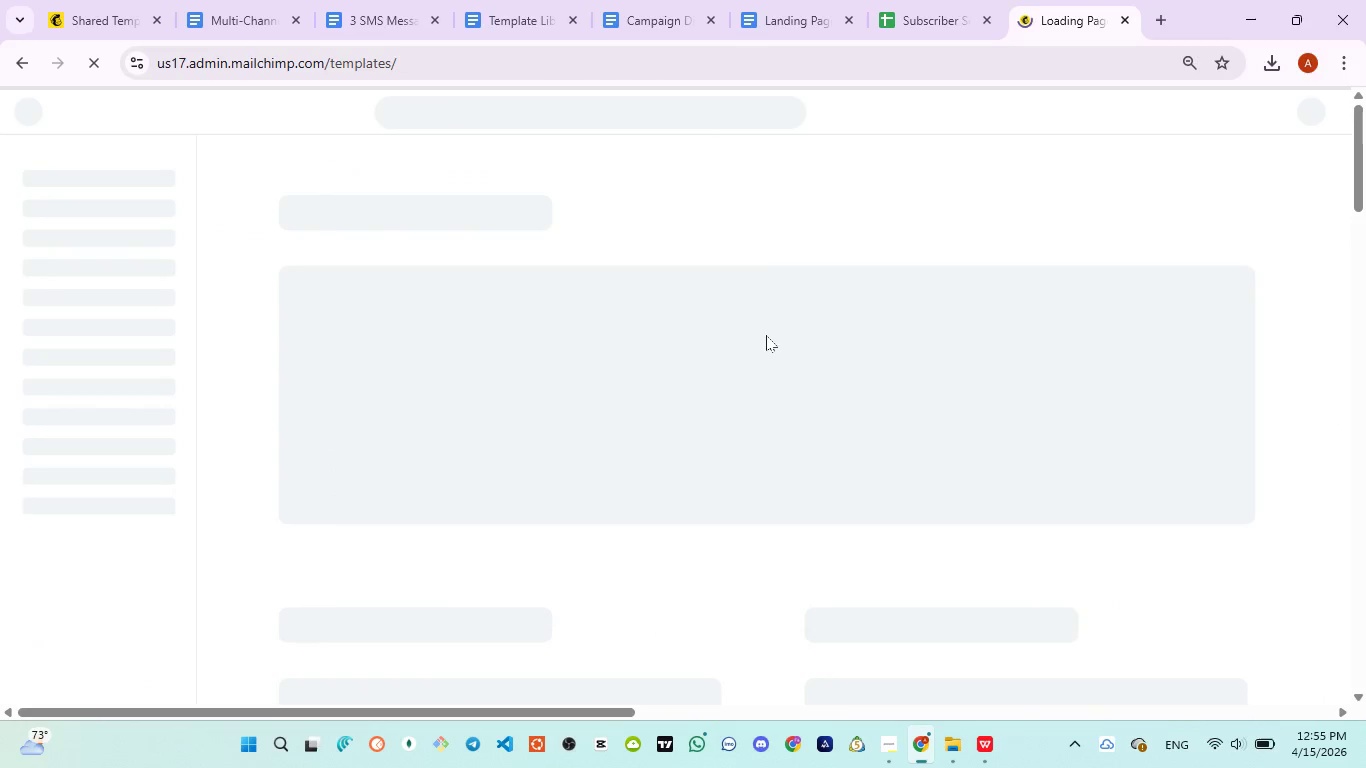 
left_click([517, 374])
 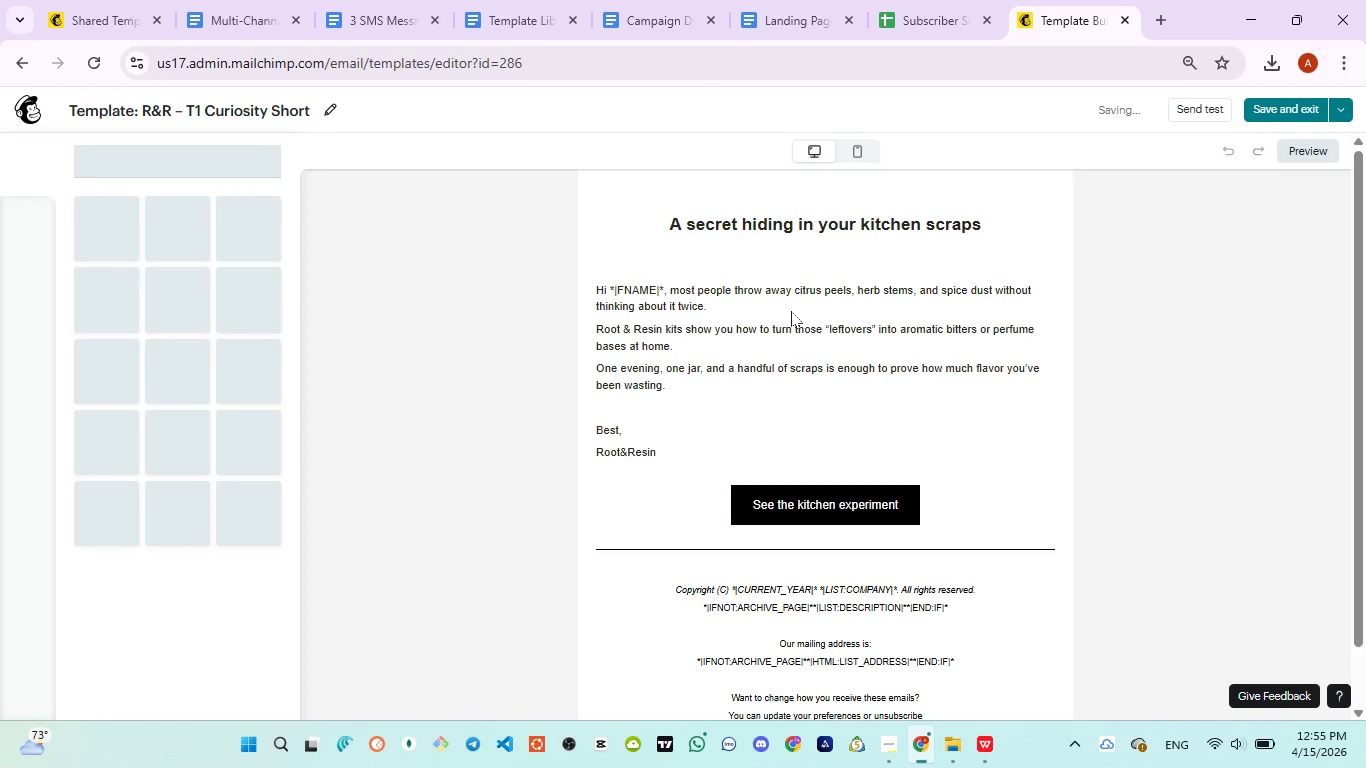 
wait(6.83)
 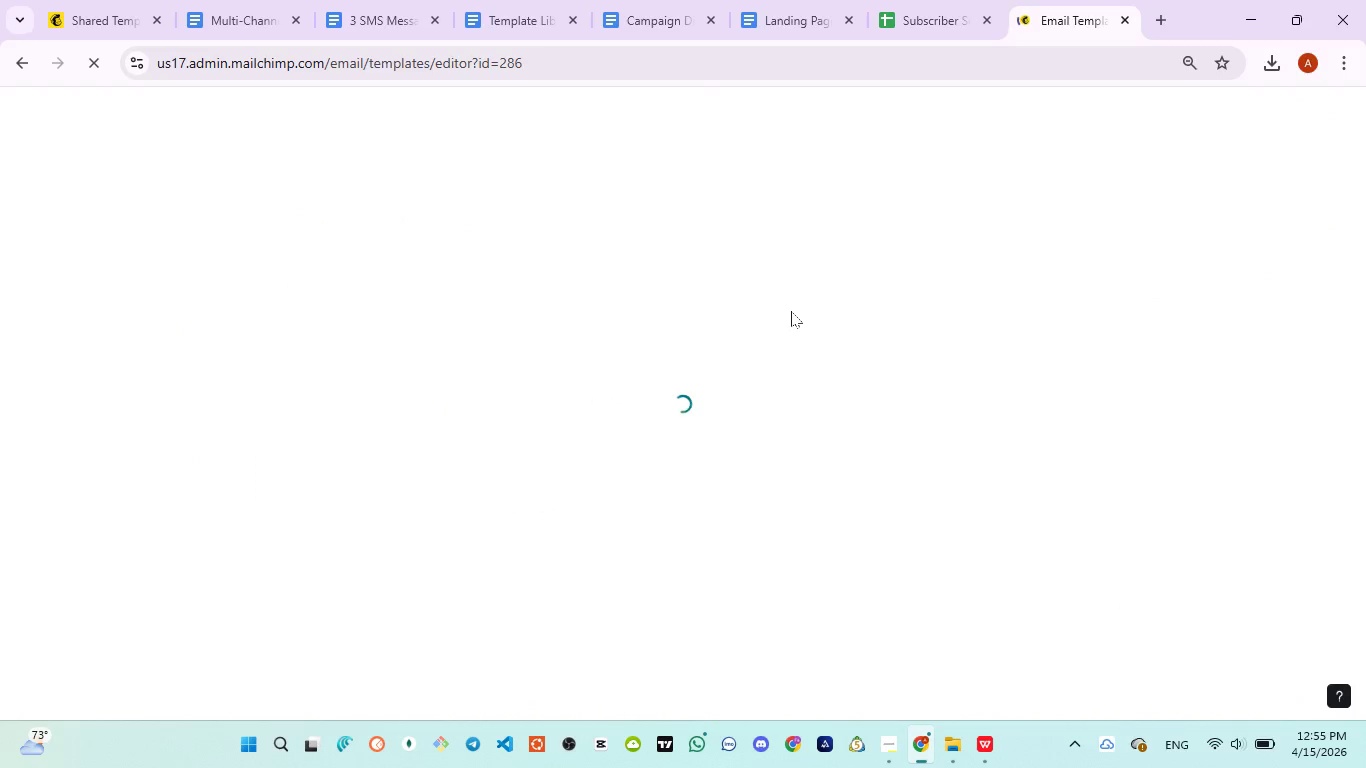 
scroll: coordinate [1061, 382], scroll_direction: down, amount: 1.0
 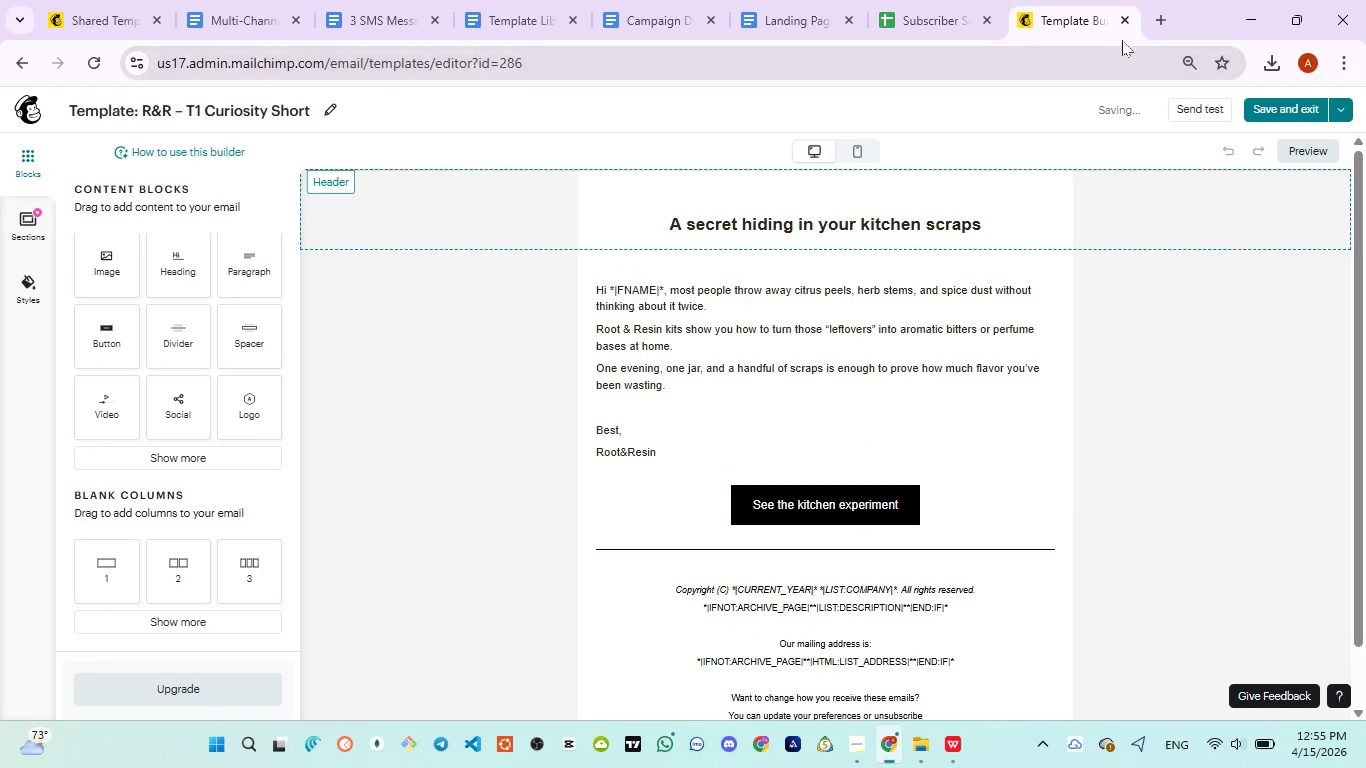 
left_click([1124, 22])
 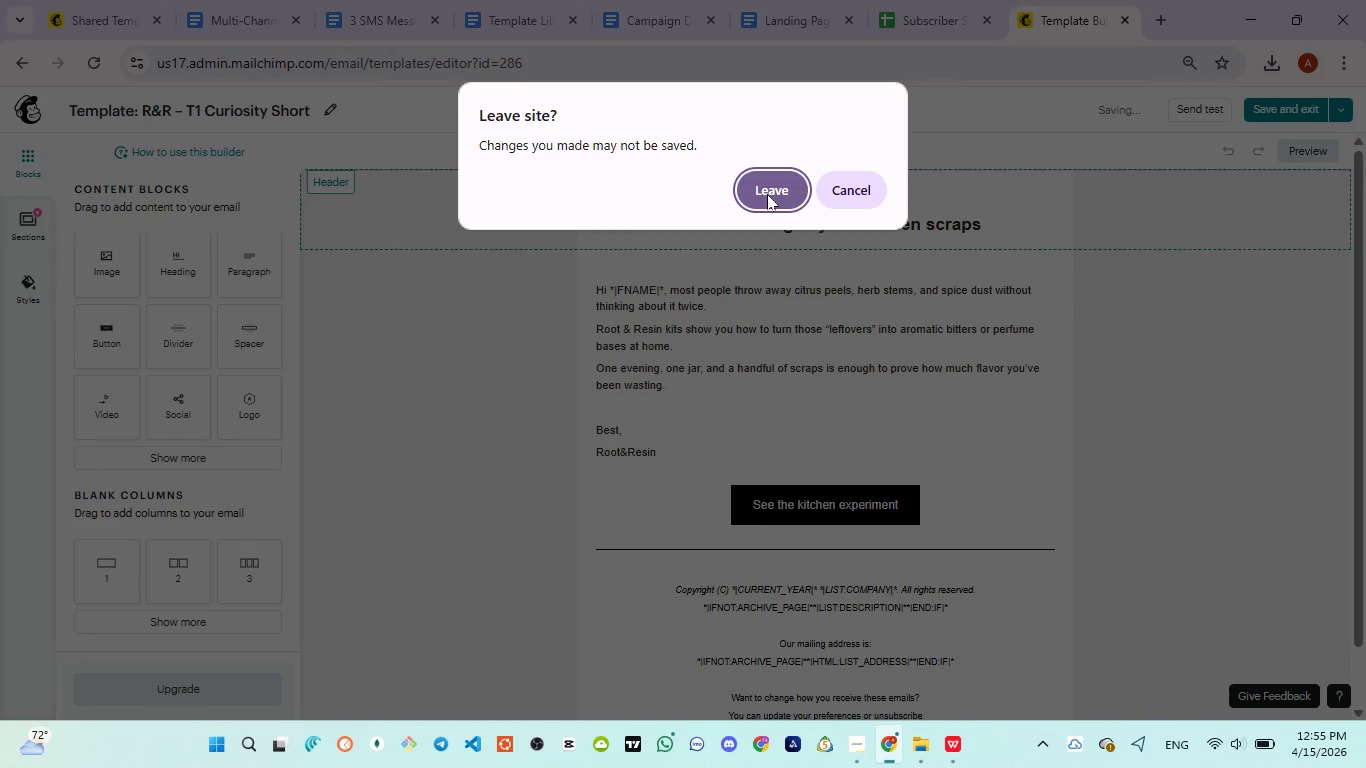 
left_click([767, 194])
 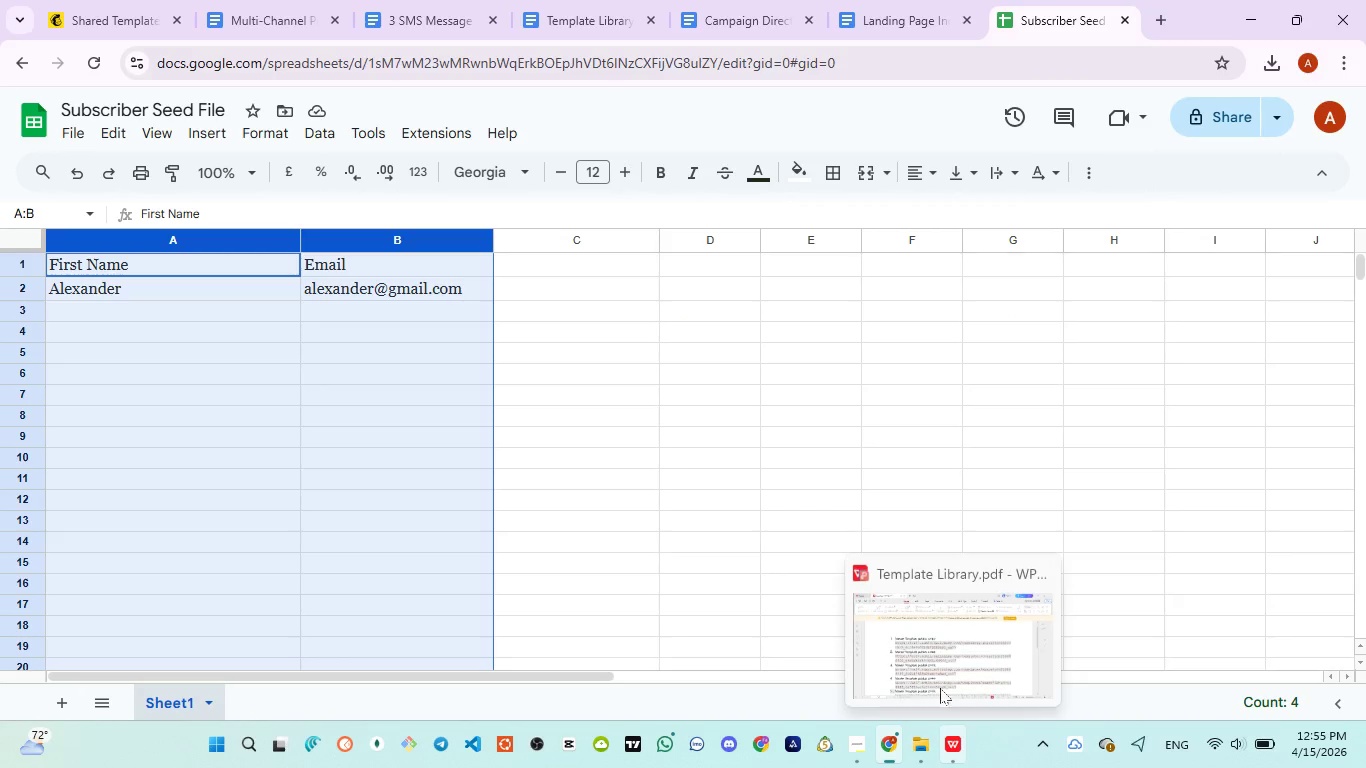 
scroll: coordinate [665, 433], scroll_direction: down, amount: 3.0
 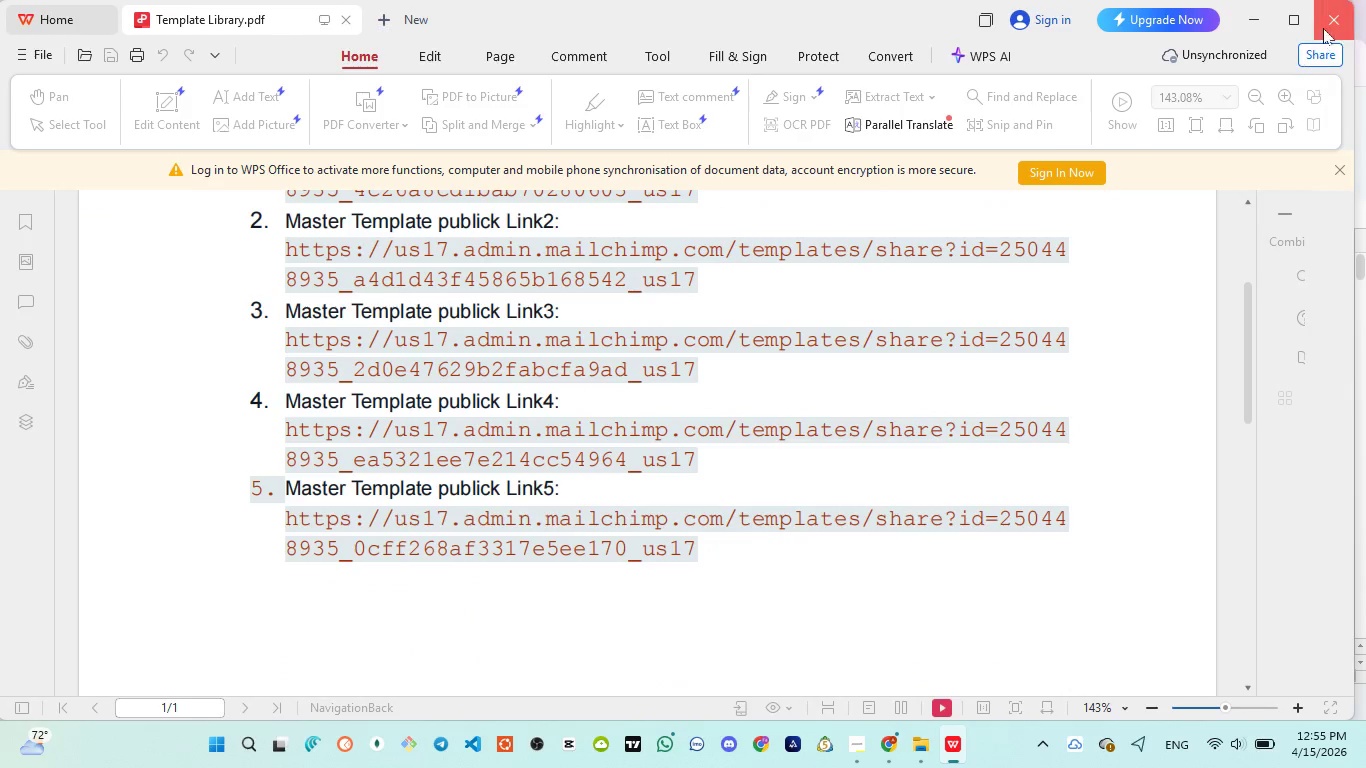 
left_click([1326, 15])
 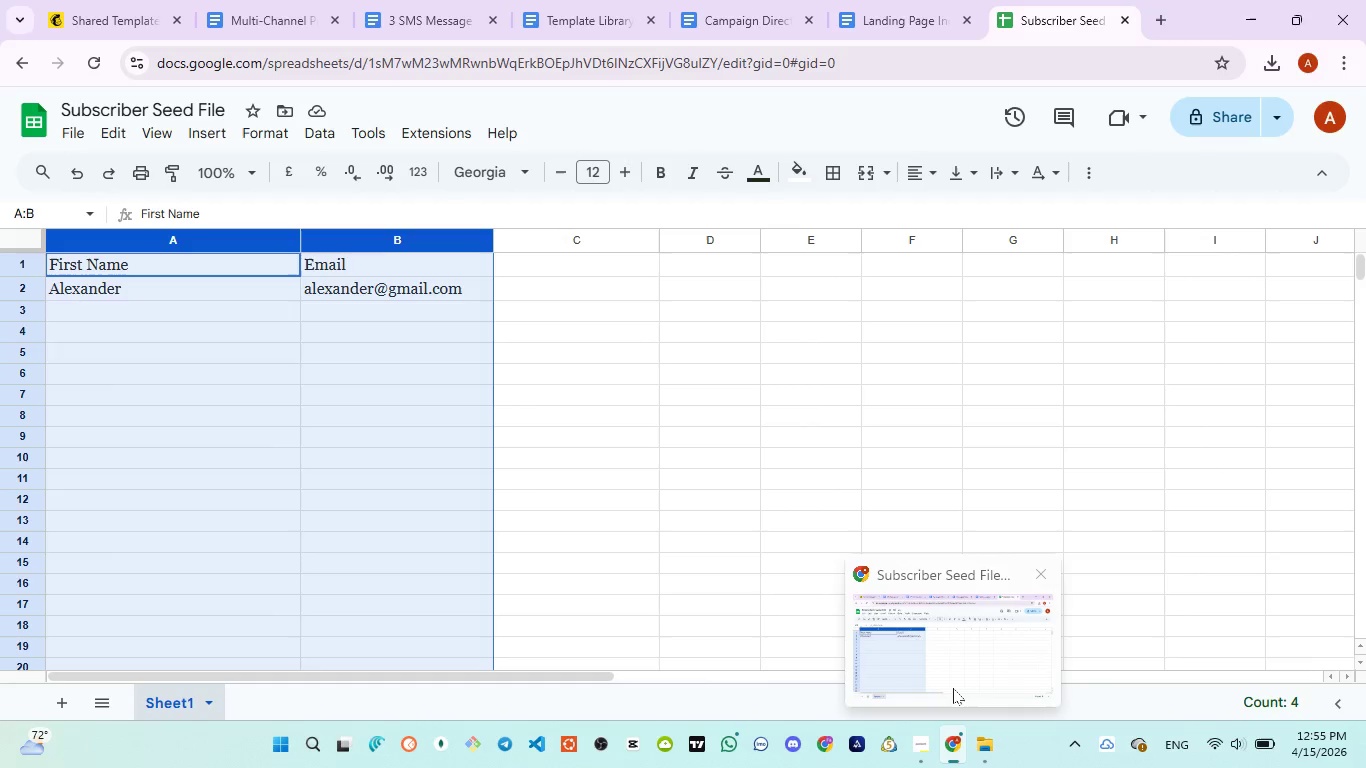 
wait(5.44)
 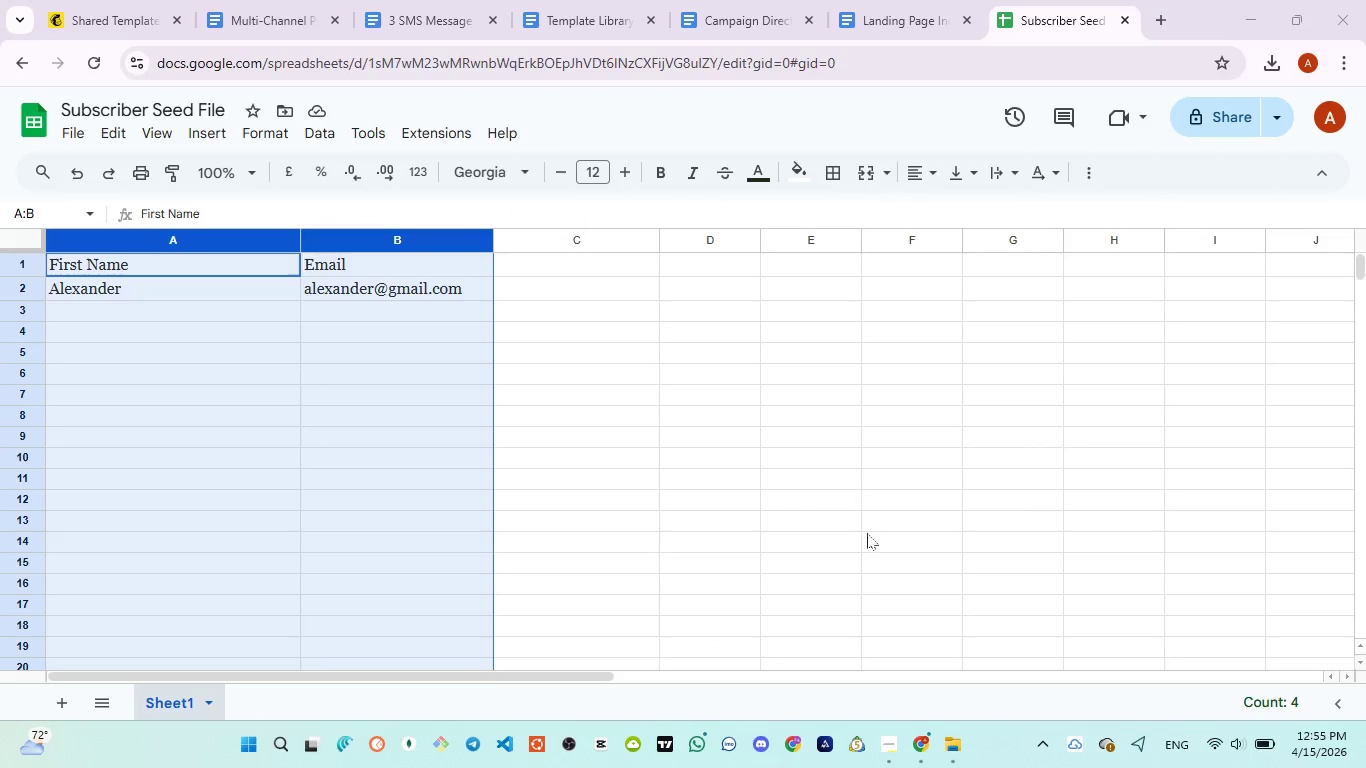 
left_click([64, 13])
 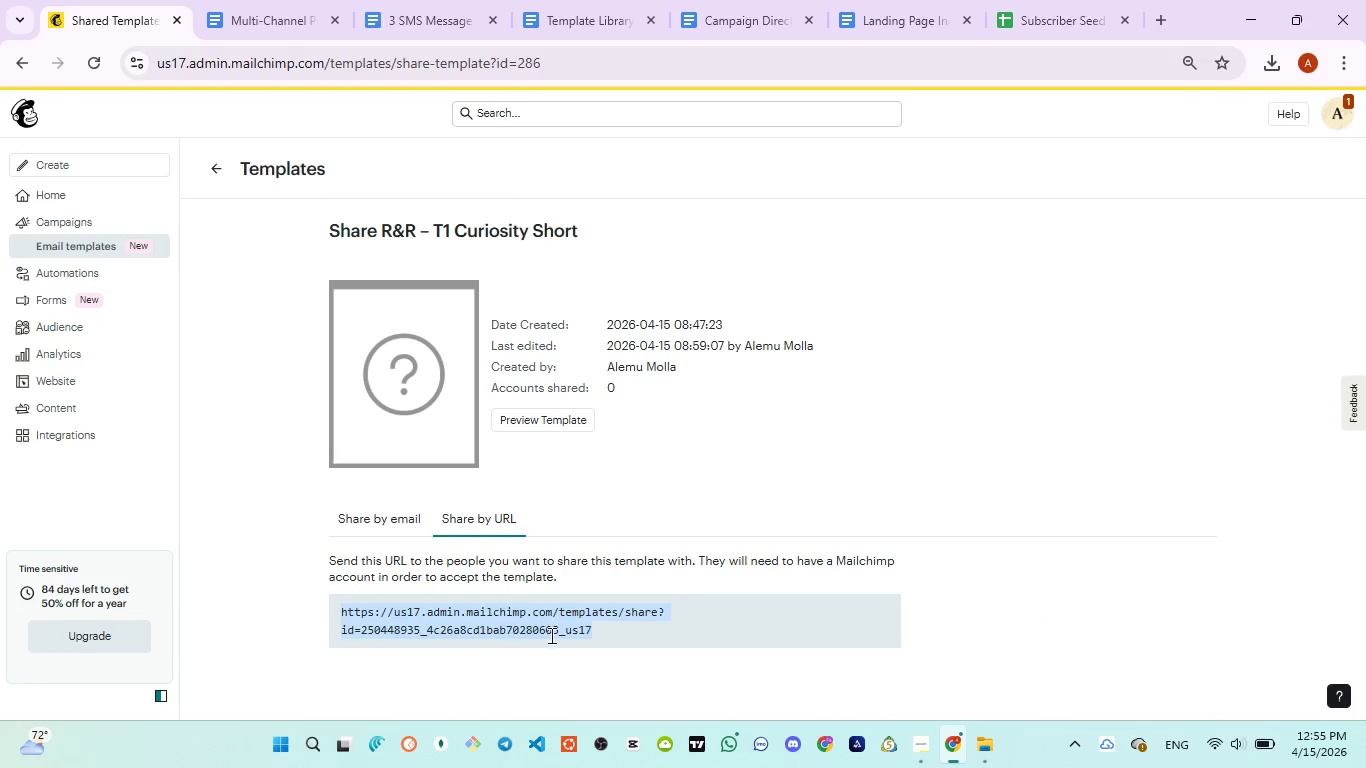 
left_click([676, 683])
 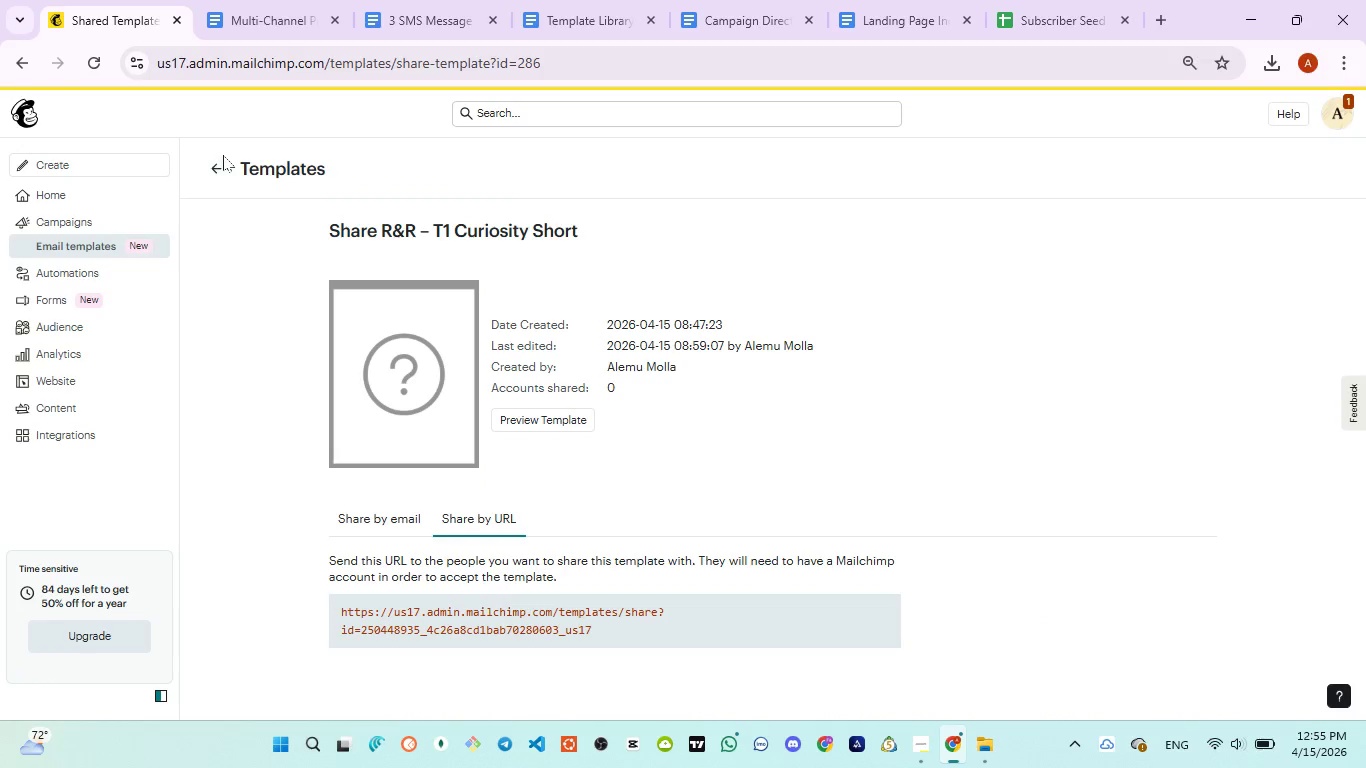 
left_click([220, 162])
 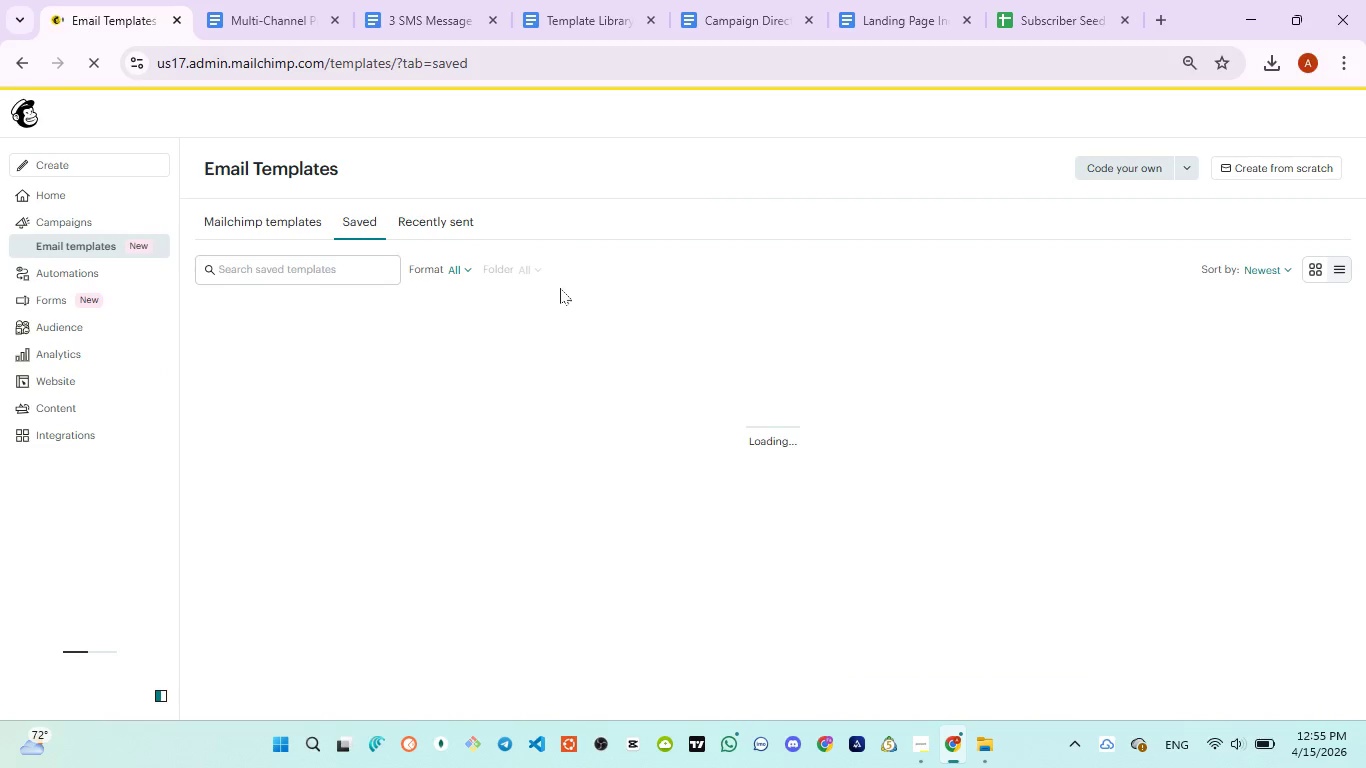 
wait(10.31)
 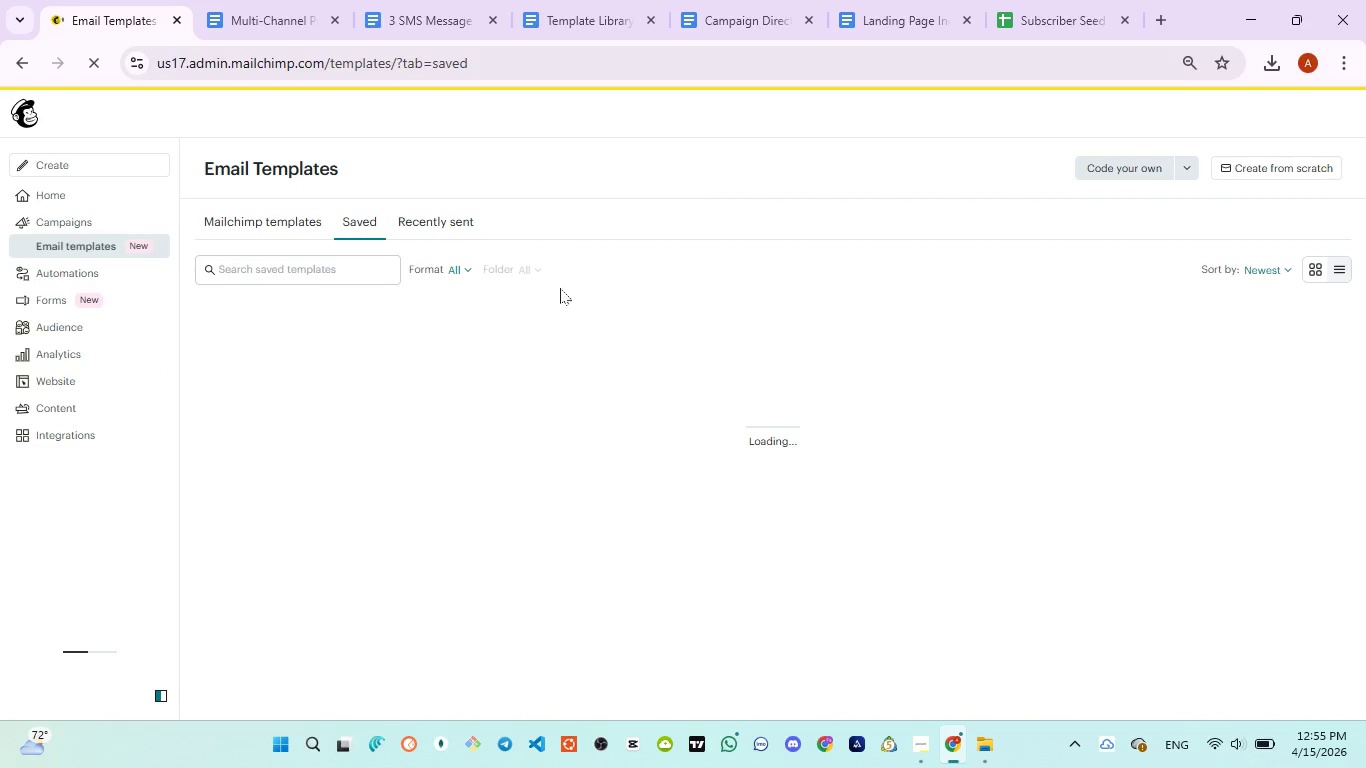 
scroll: coordinate [529, 485], scroll_direction: down, amount: 2.0
 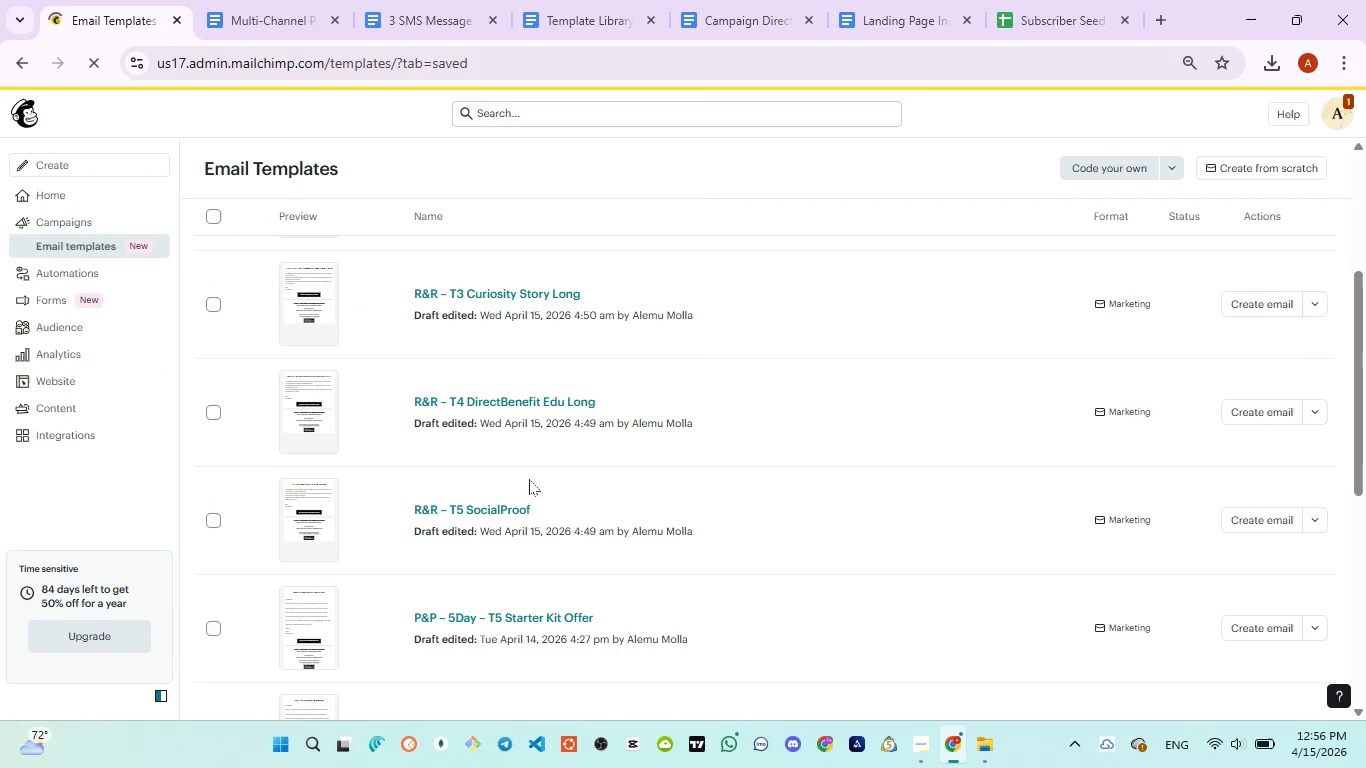 
scroll: coordinate [541, 238], scroll_direction: up, amount: 7.0
 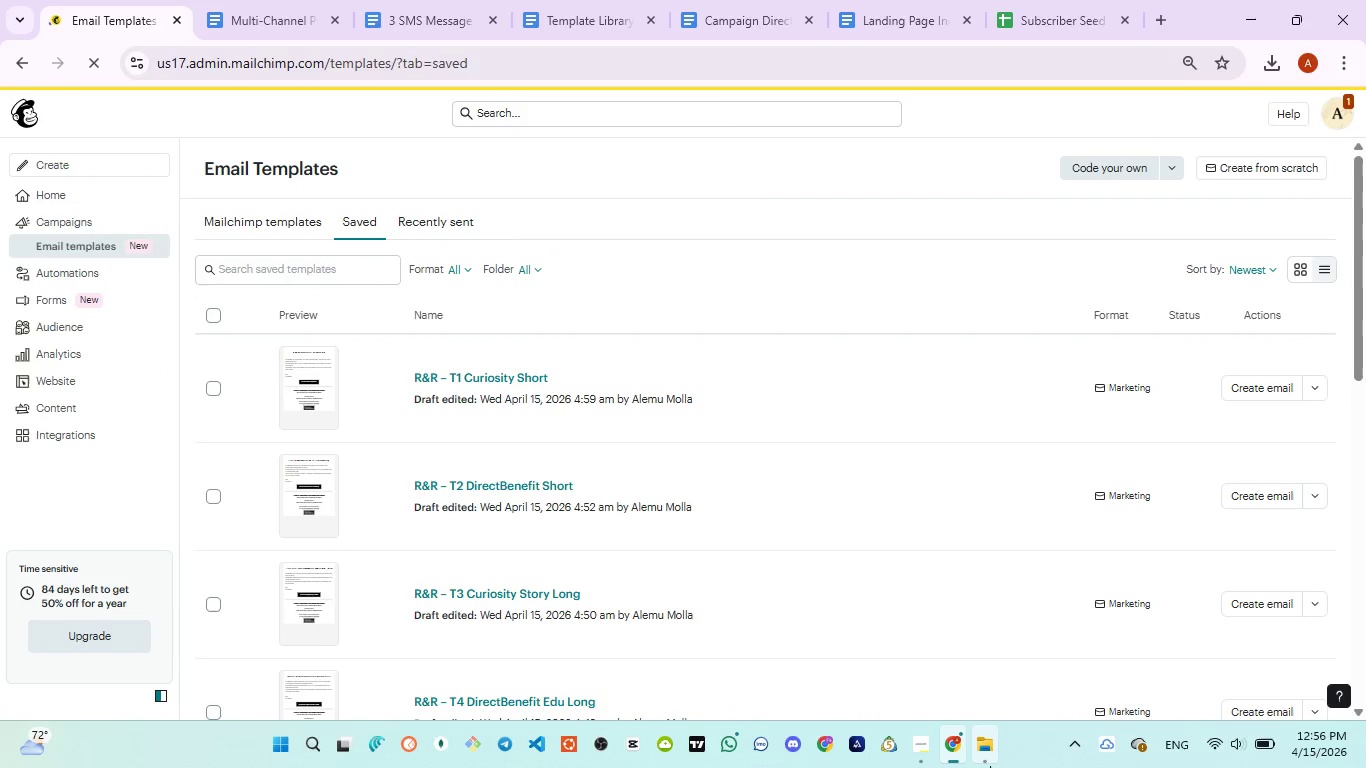 
left_click([974, 641])
 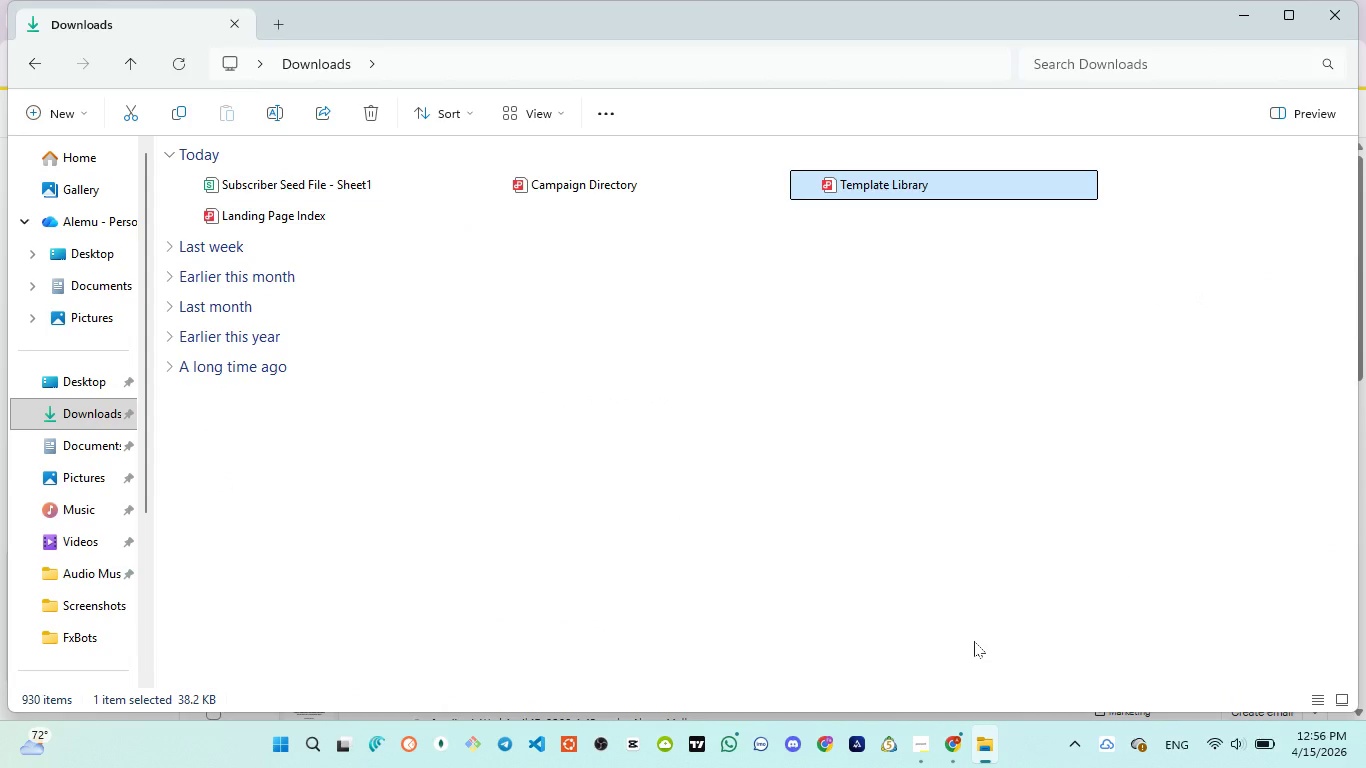 
wait(9.66)
 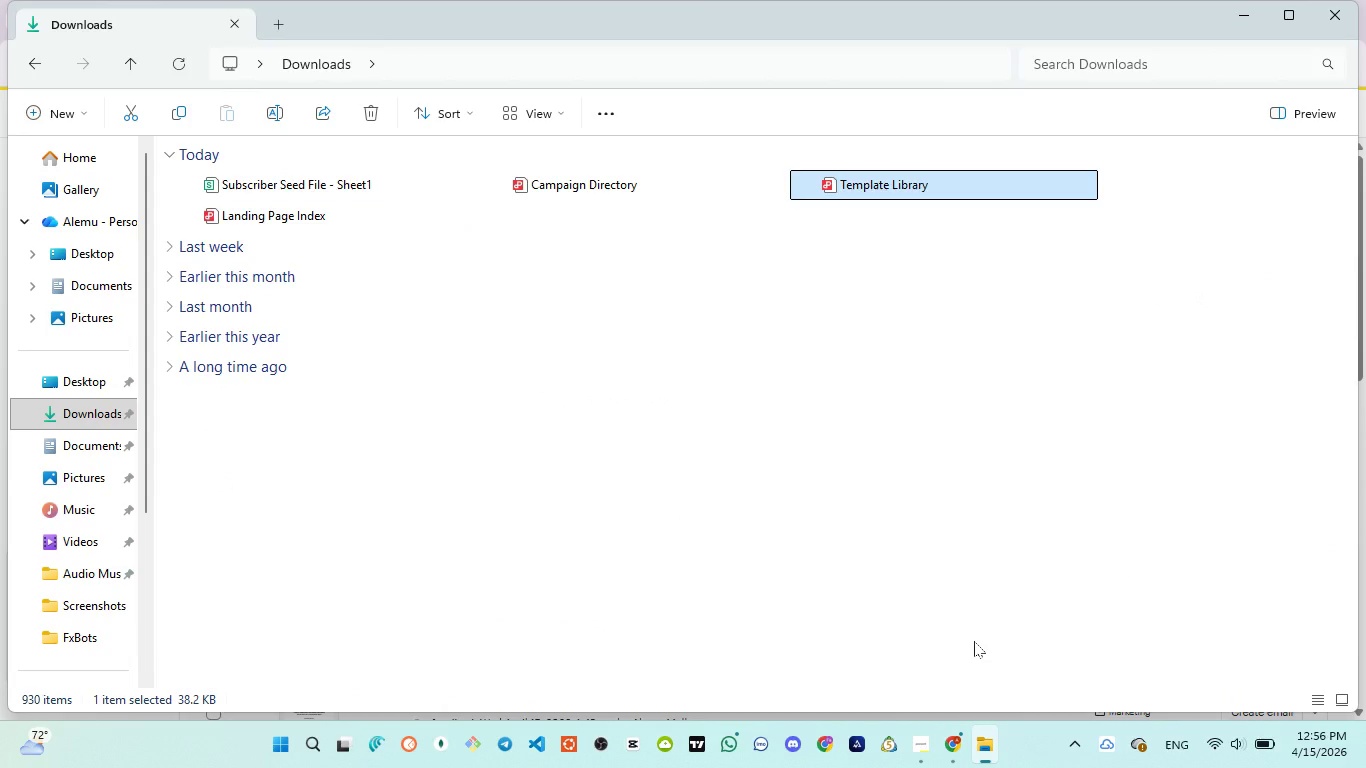 
double_click([287, 226])
 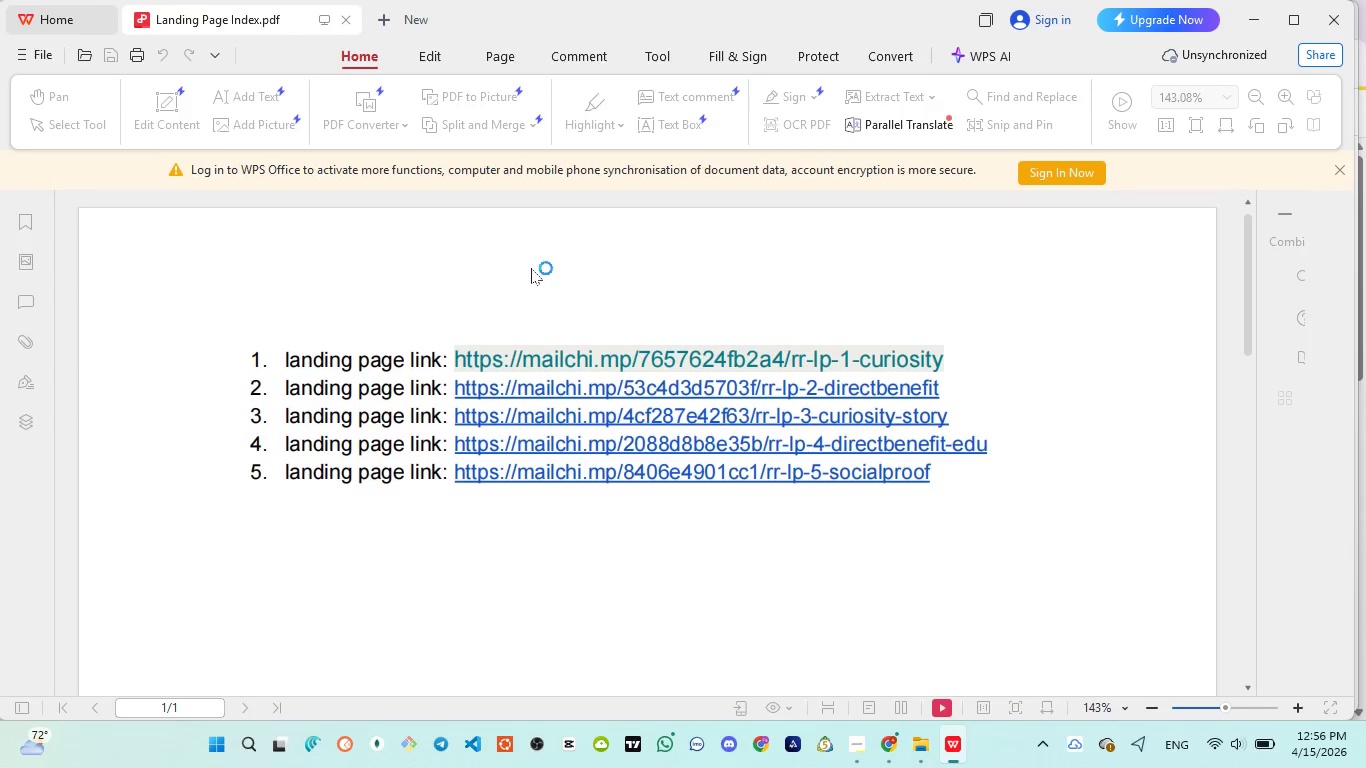 
left_click([586, 367])
 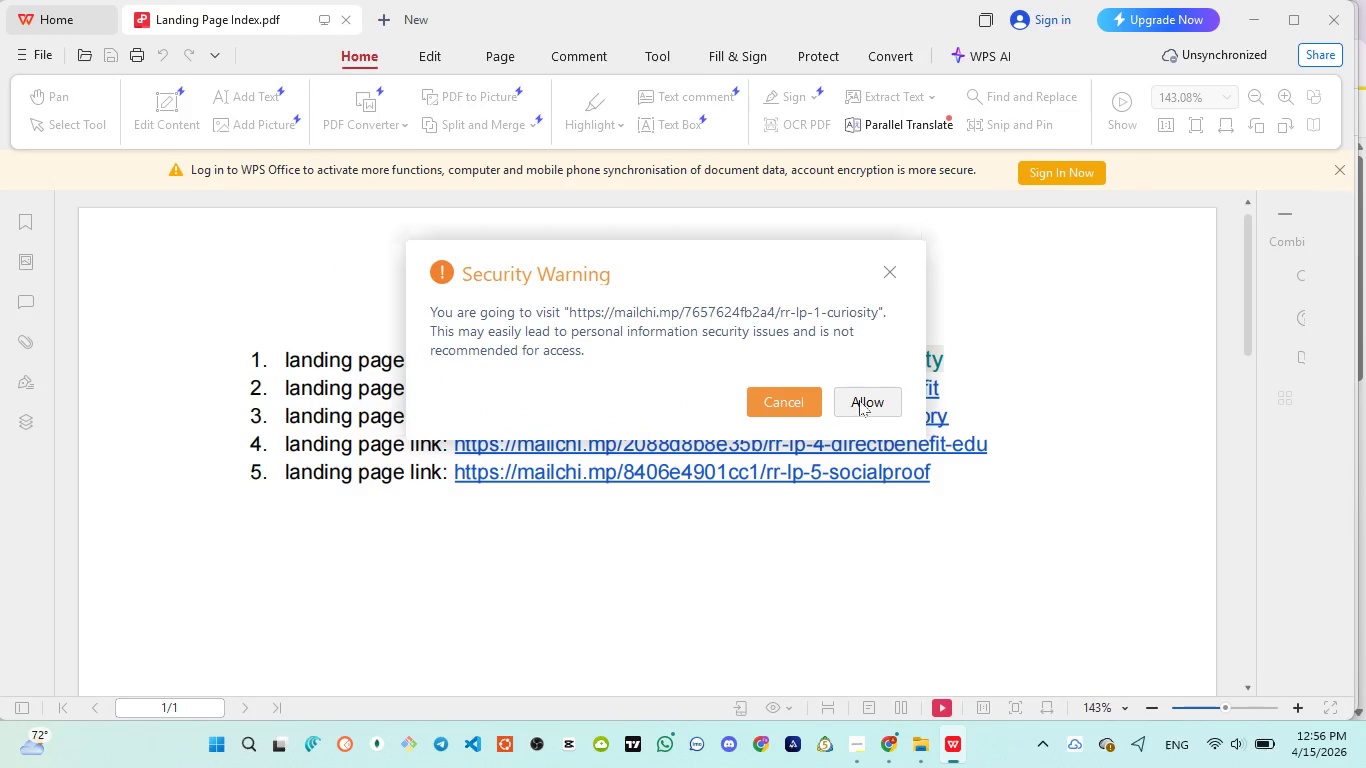 
left_click([893, 400])
 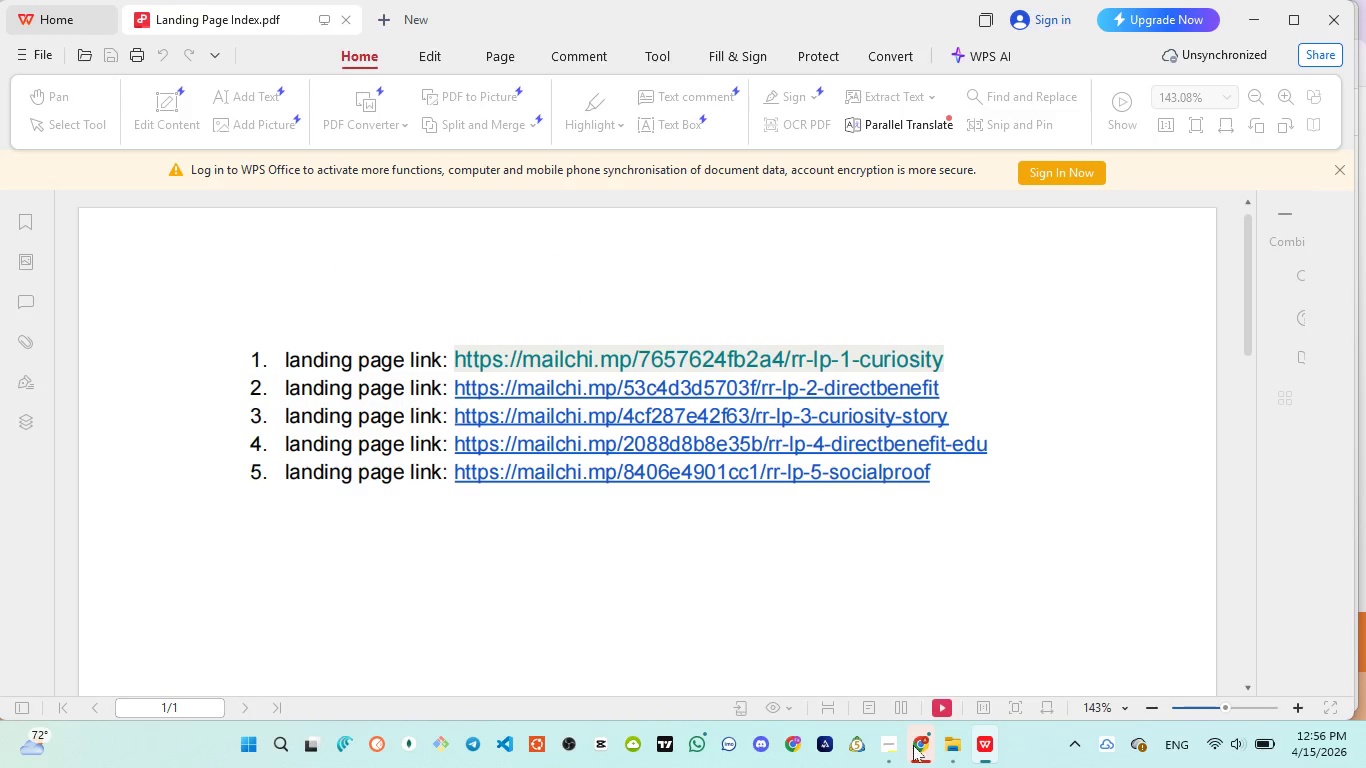 
left_click([907, 659])
 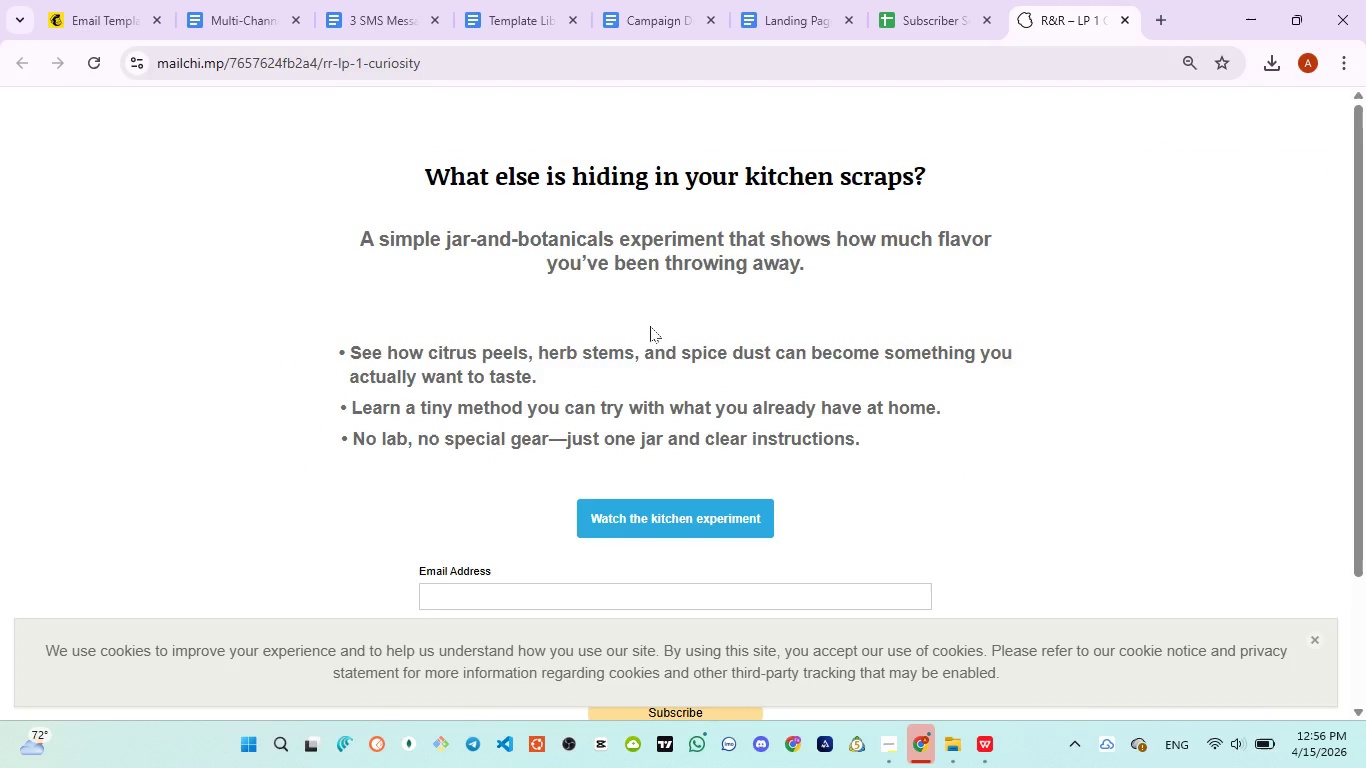 
scroll: coordinate [650, 326], scroll_direction: down, amount: 5.0
 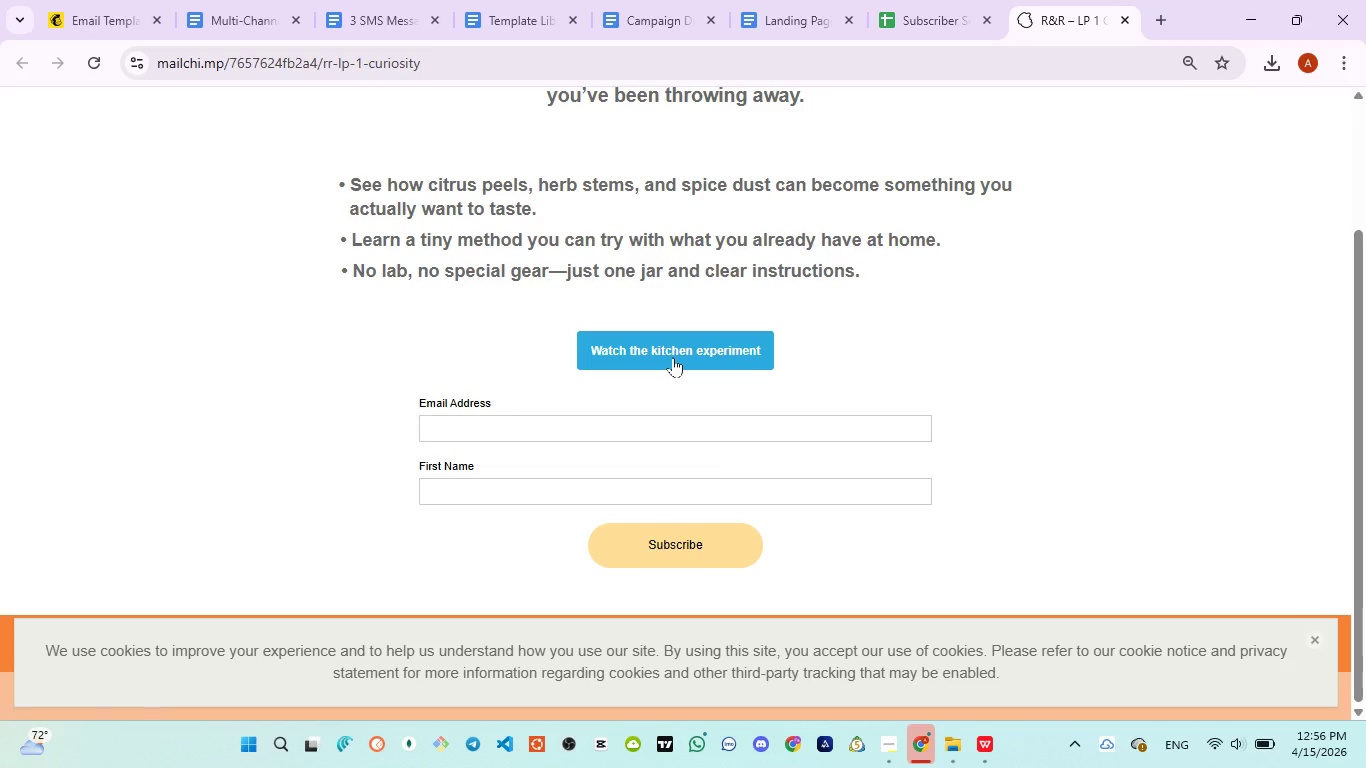 
left_click([671, 354])
 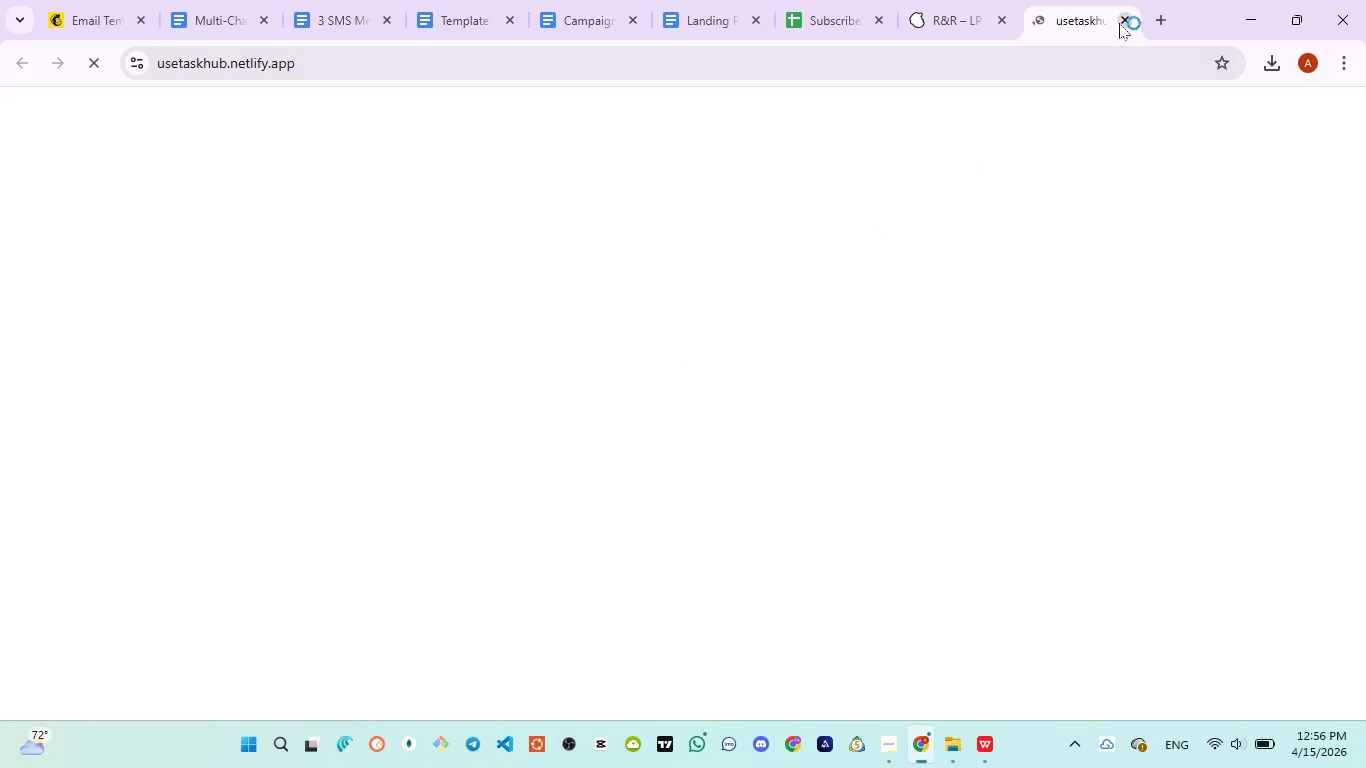 
left_click([1123, 19])
 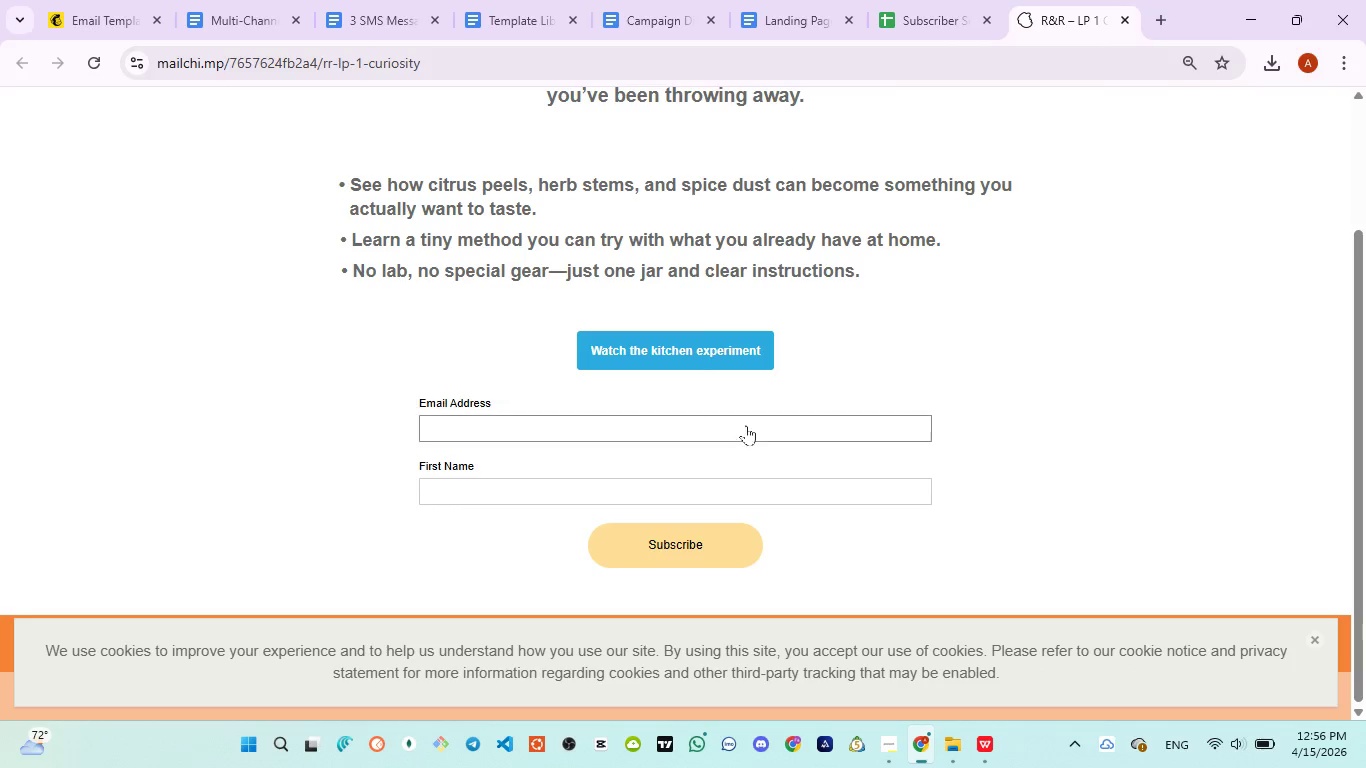 
left_click([743, 434])
 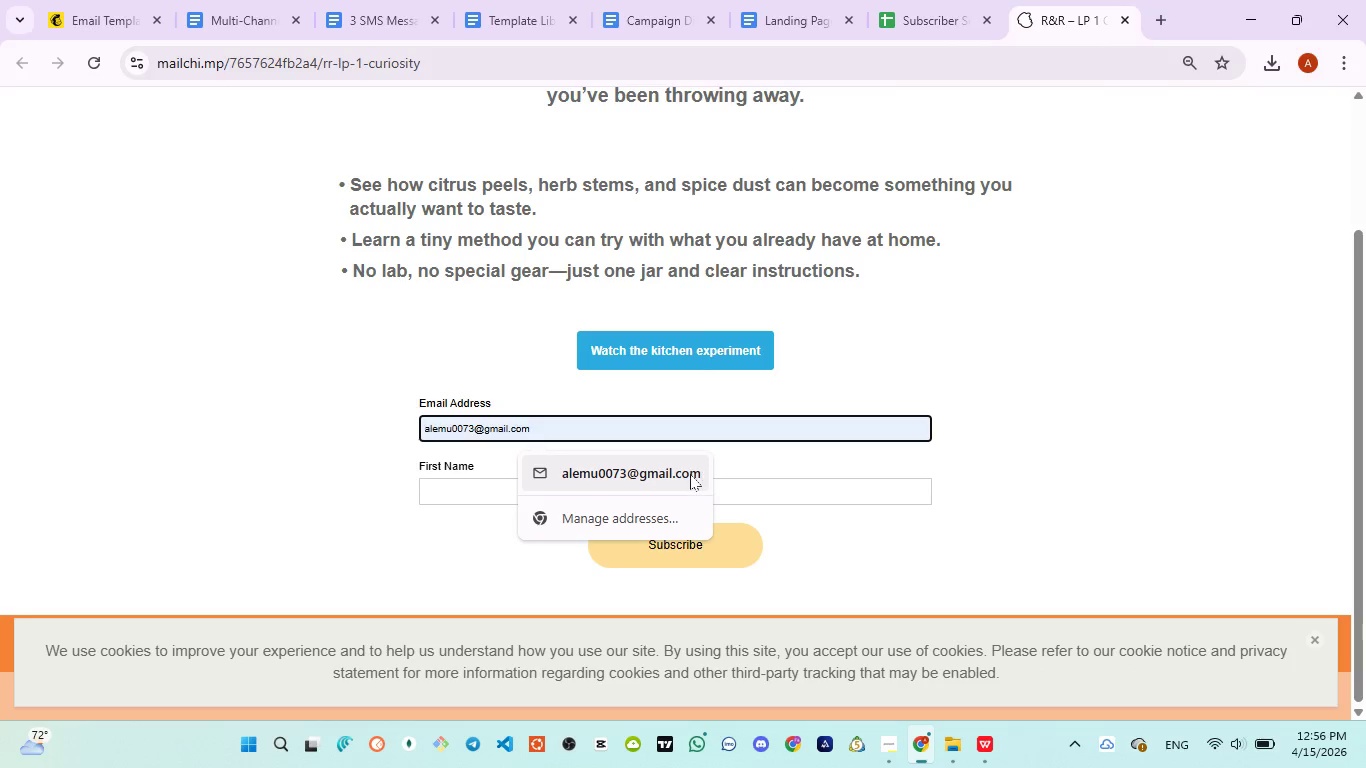 
left_click([690, 474])
 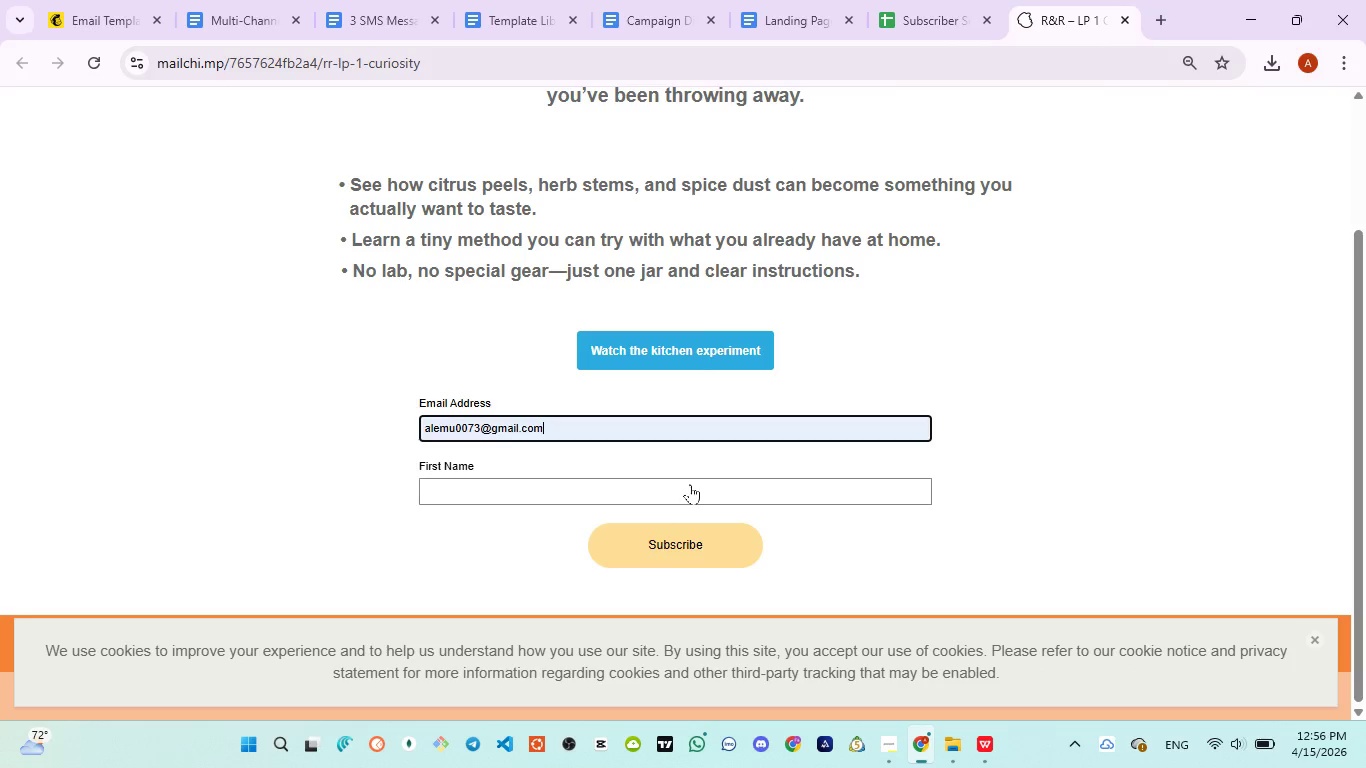 
left_click([690, 484])
 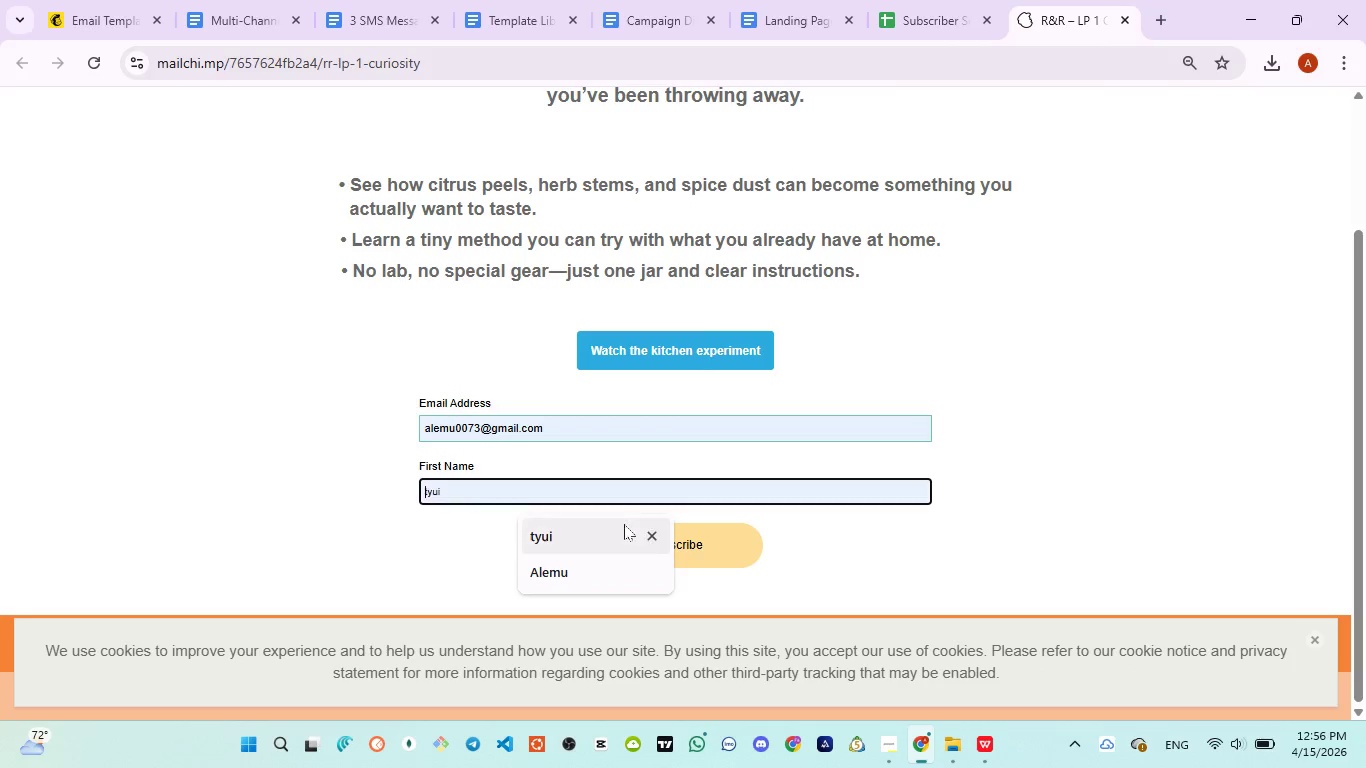 
left_click([624, 524])
 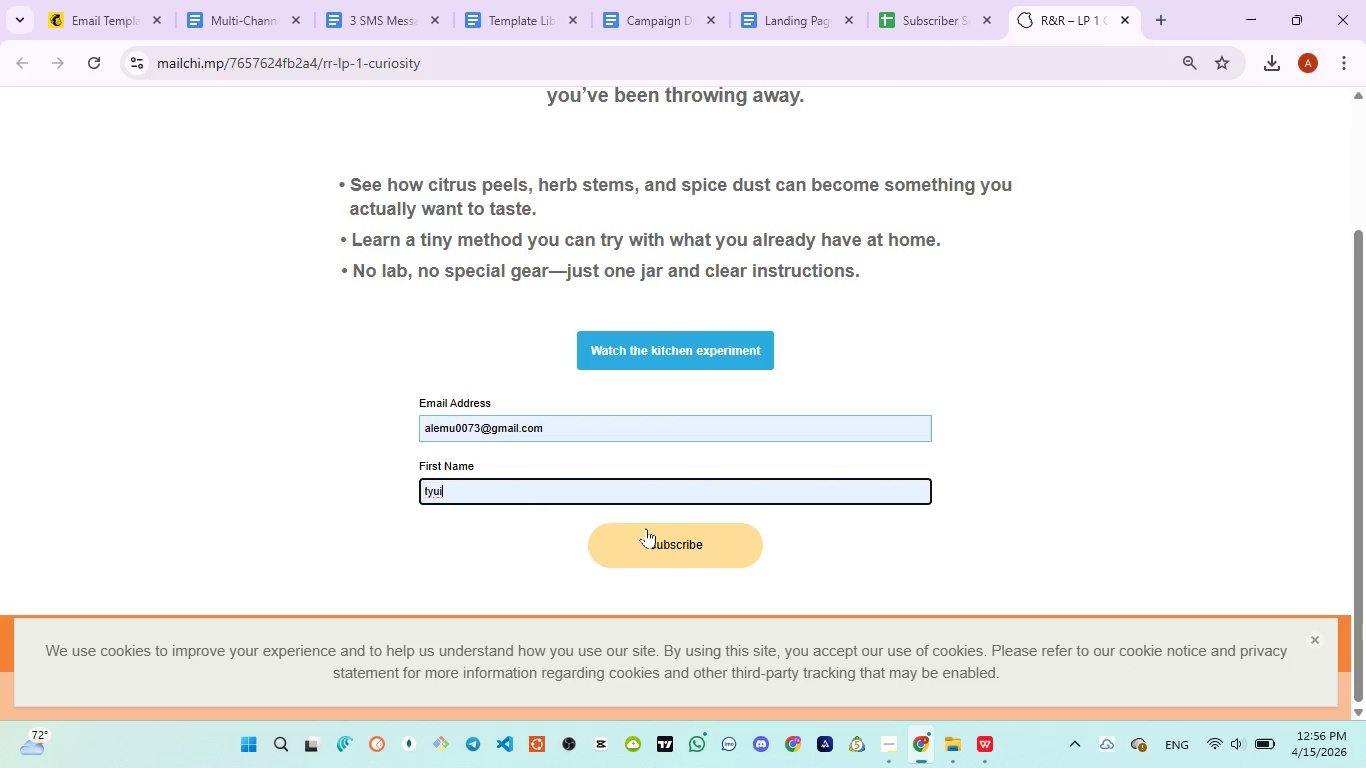 
left_click([646, 530])
 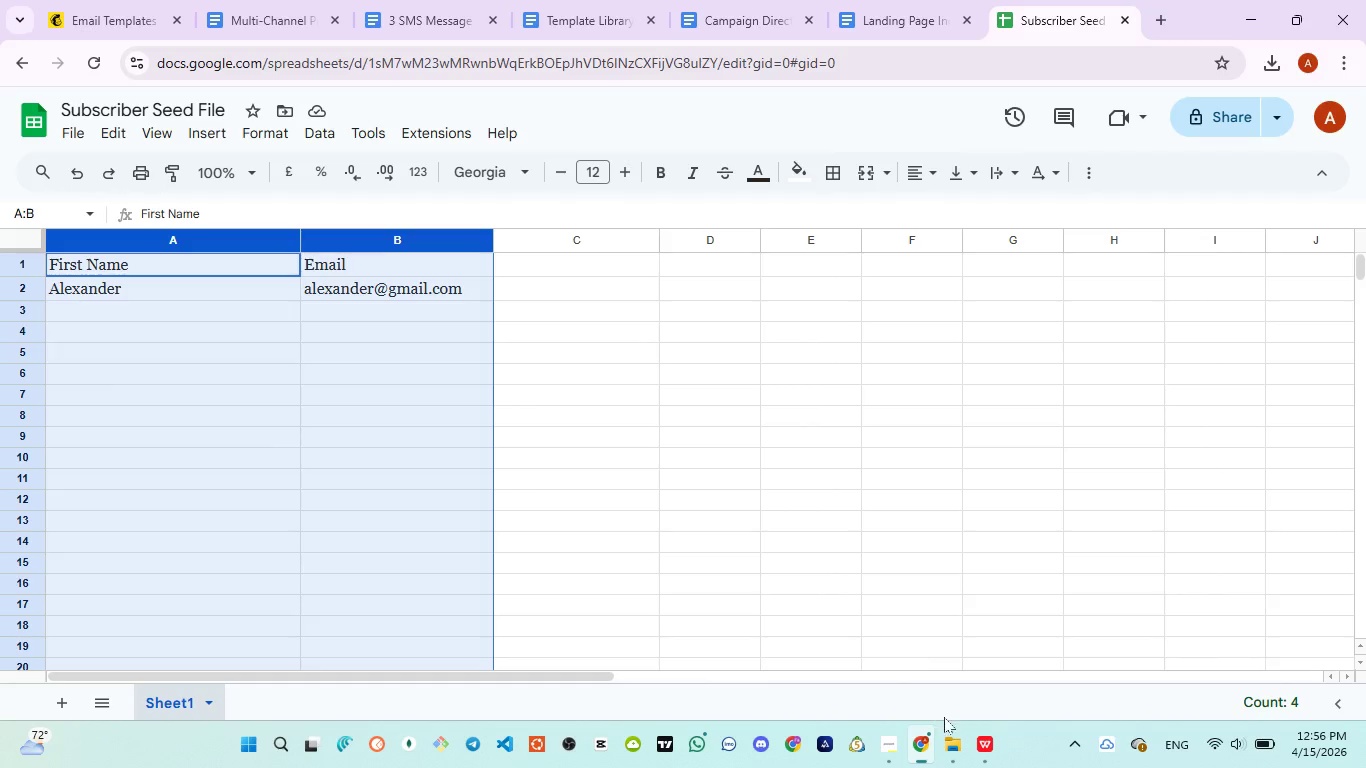 
wait(5.58)
 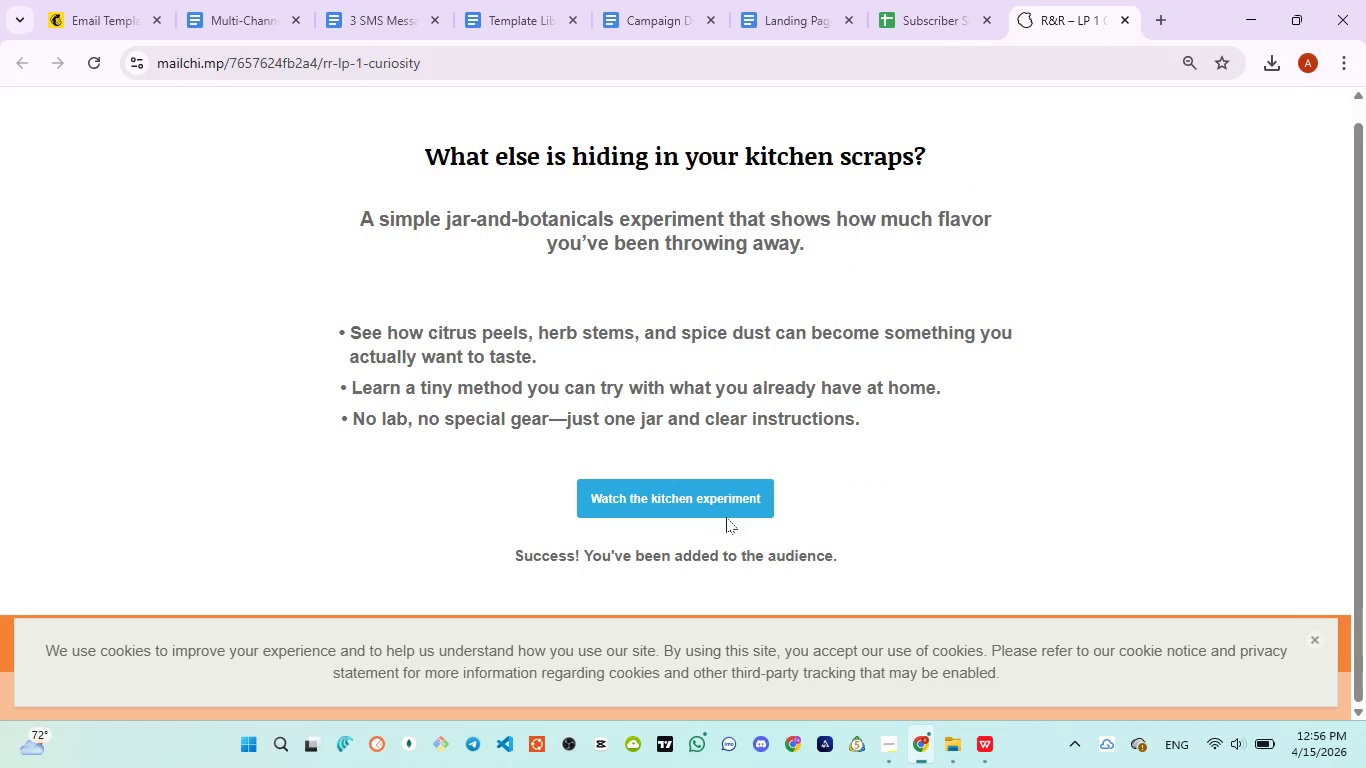 
left_click([978, 676])
 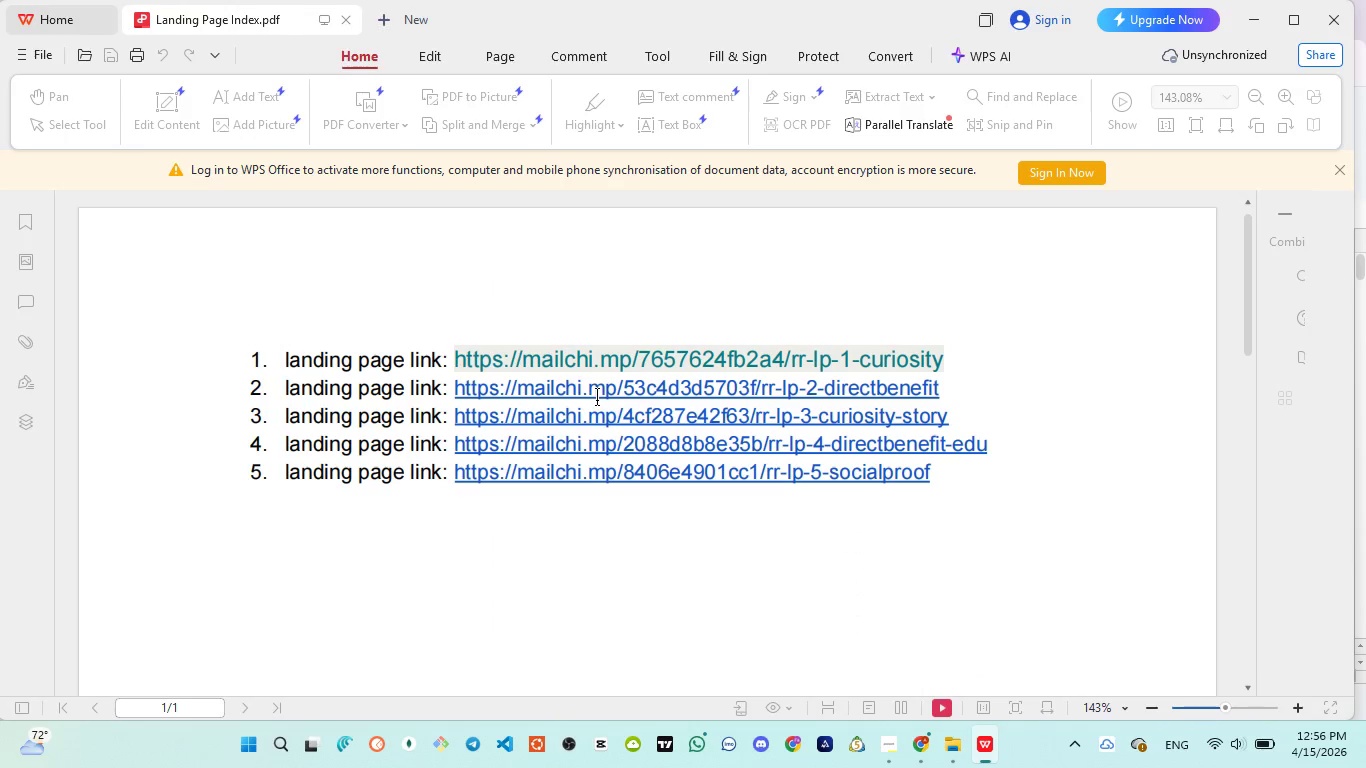 
left_click([597, 395])
 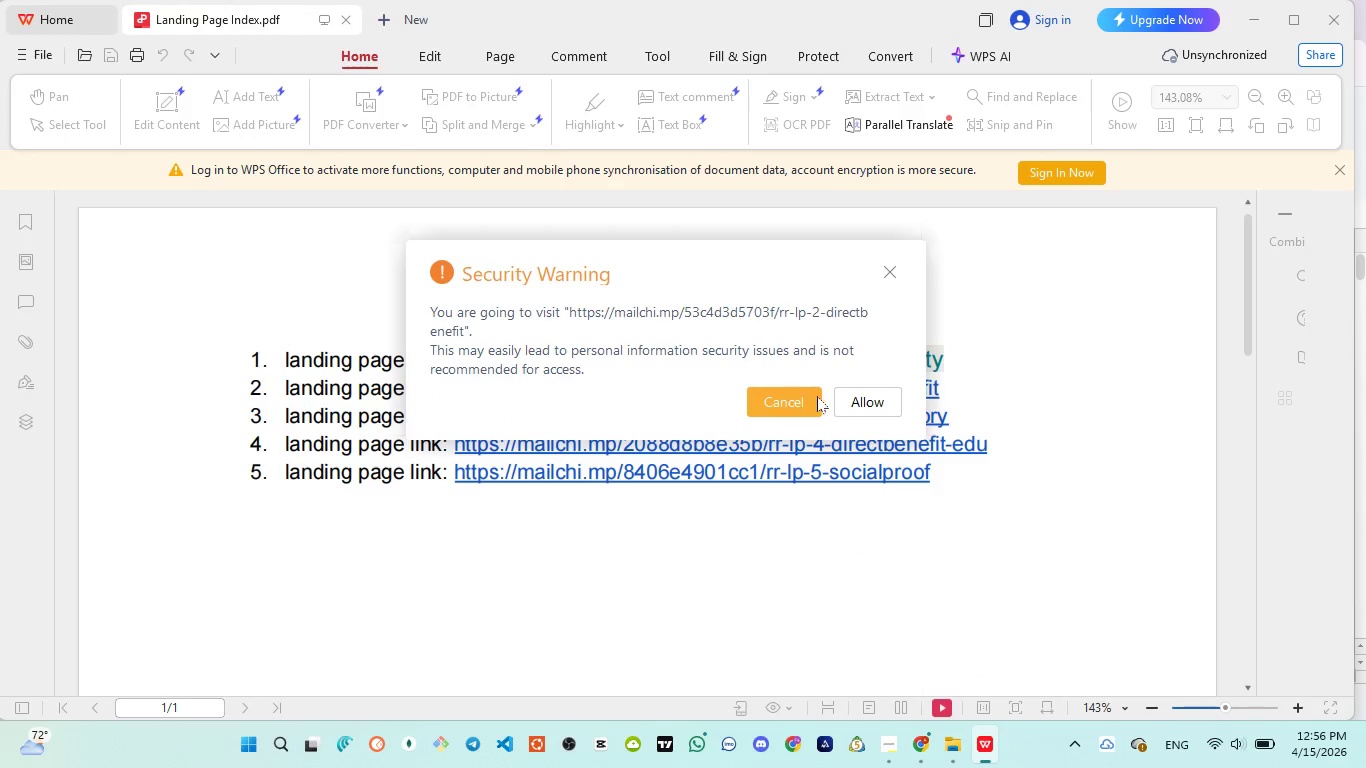 
left_click([851, 394])
 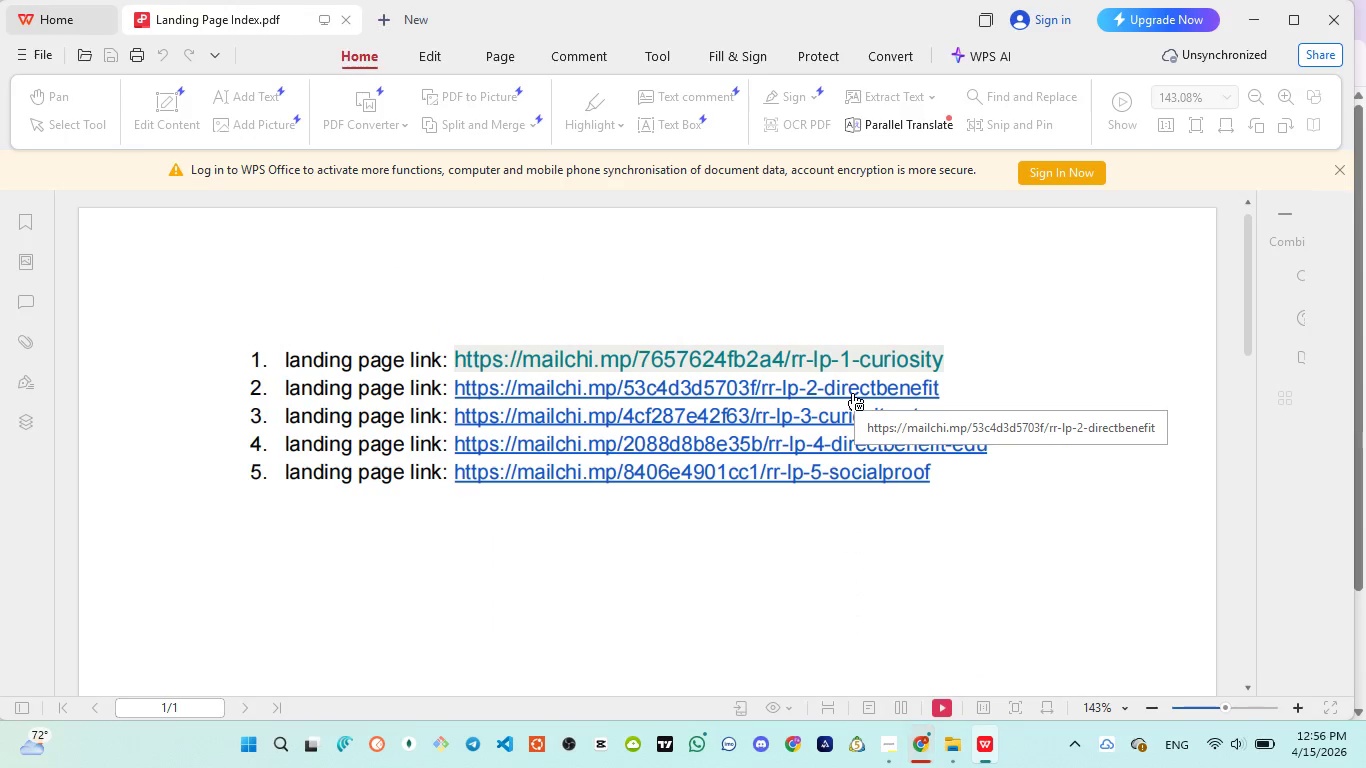 
wait(6.25)
 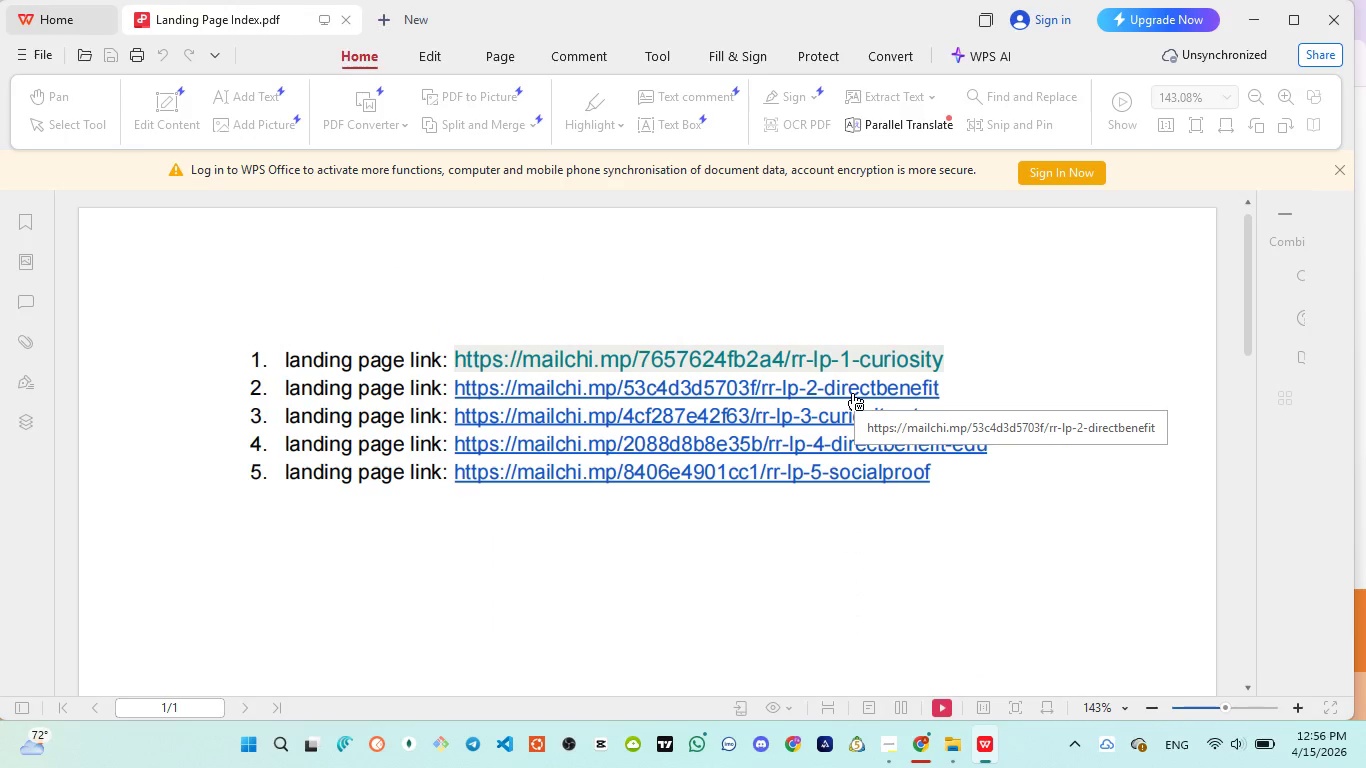 
left_click([908, 638])
 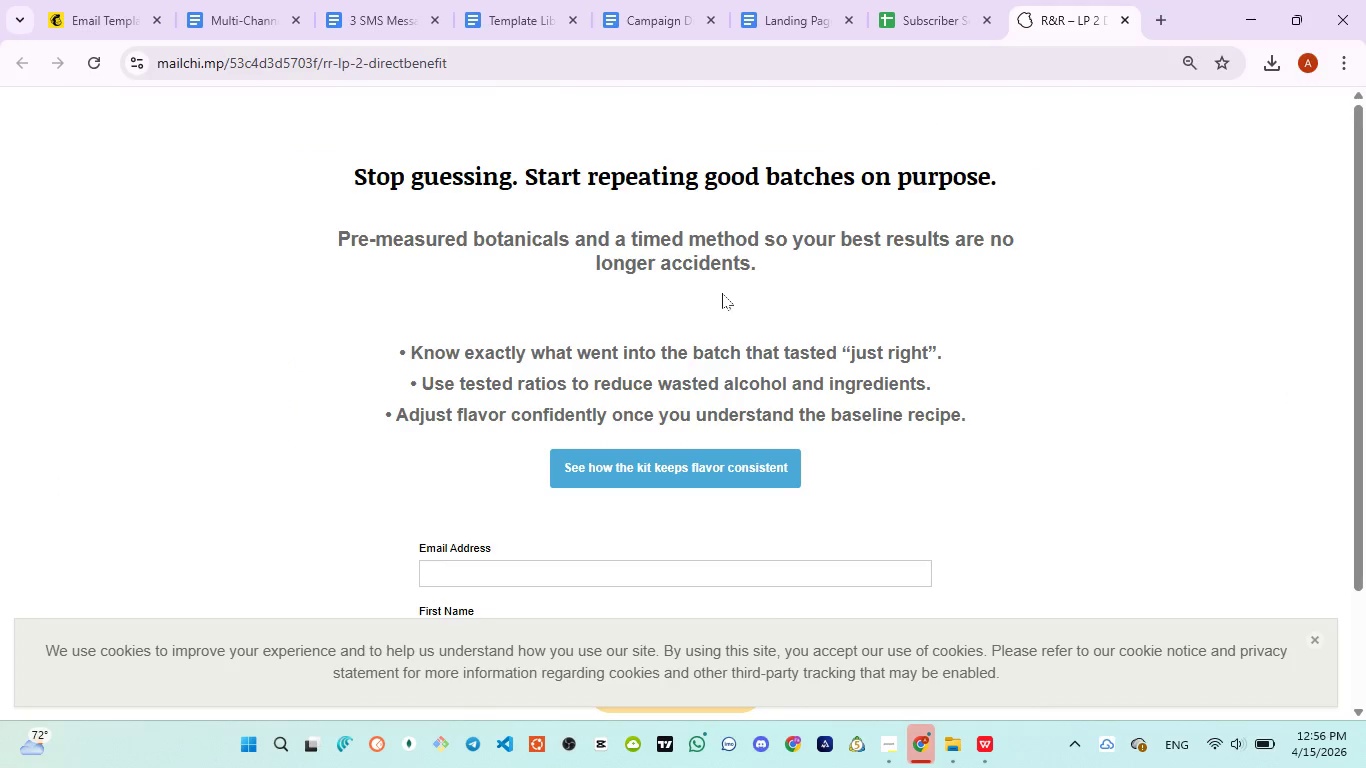 
scroll: coordinate [722, 293], scroll_direction: down, amount: 2.0
 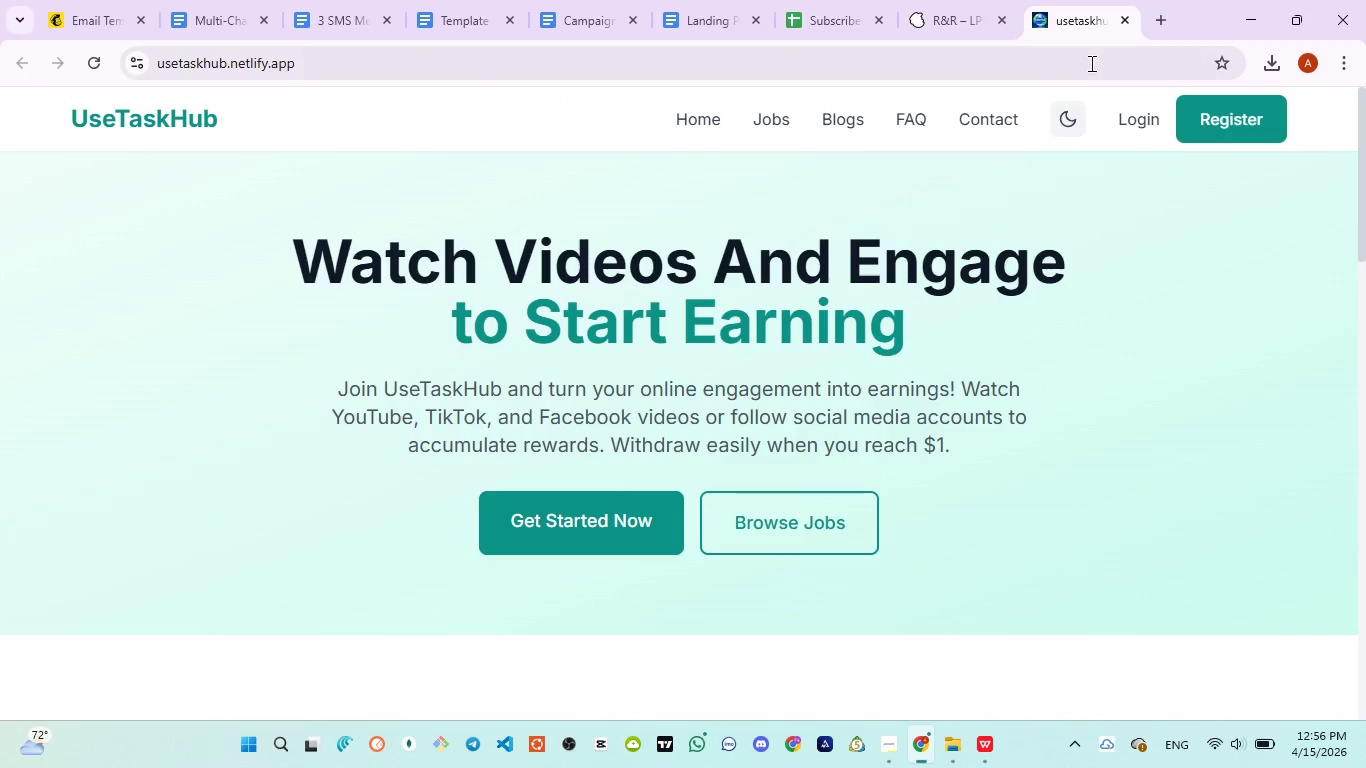 
left_click([1129, 13])
 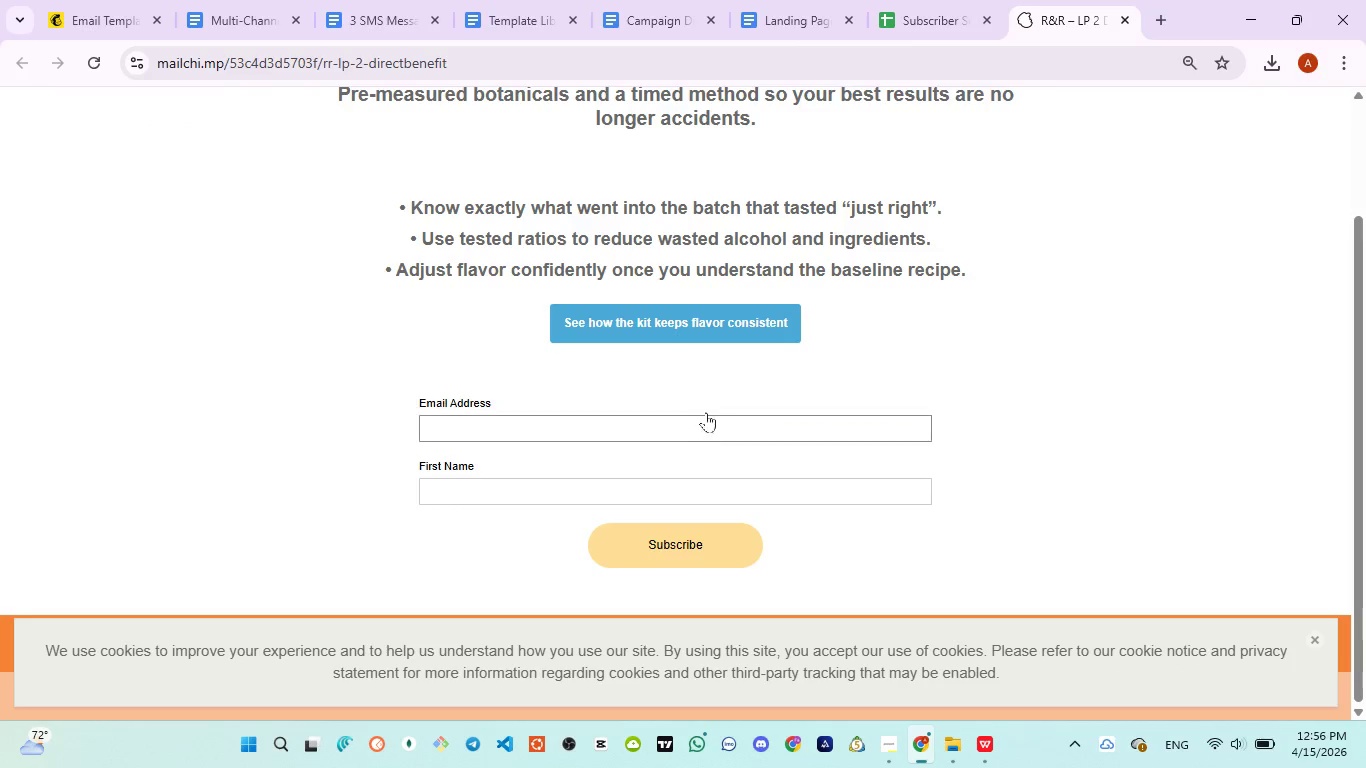 
left_click([704, 419])
 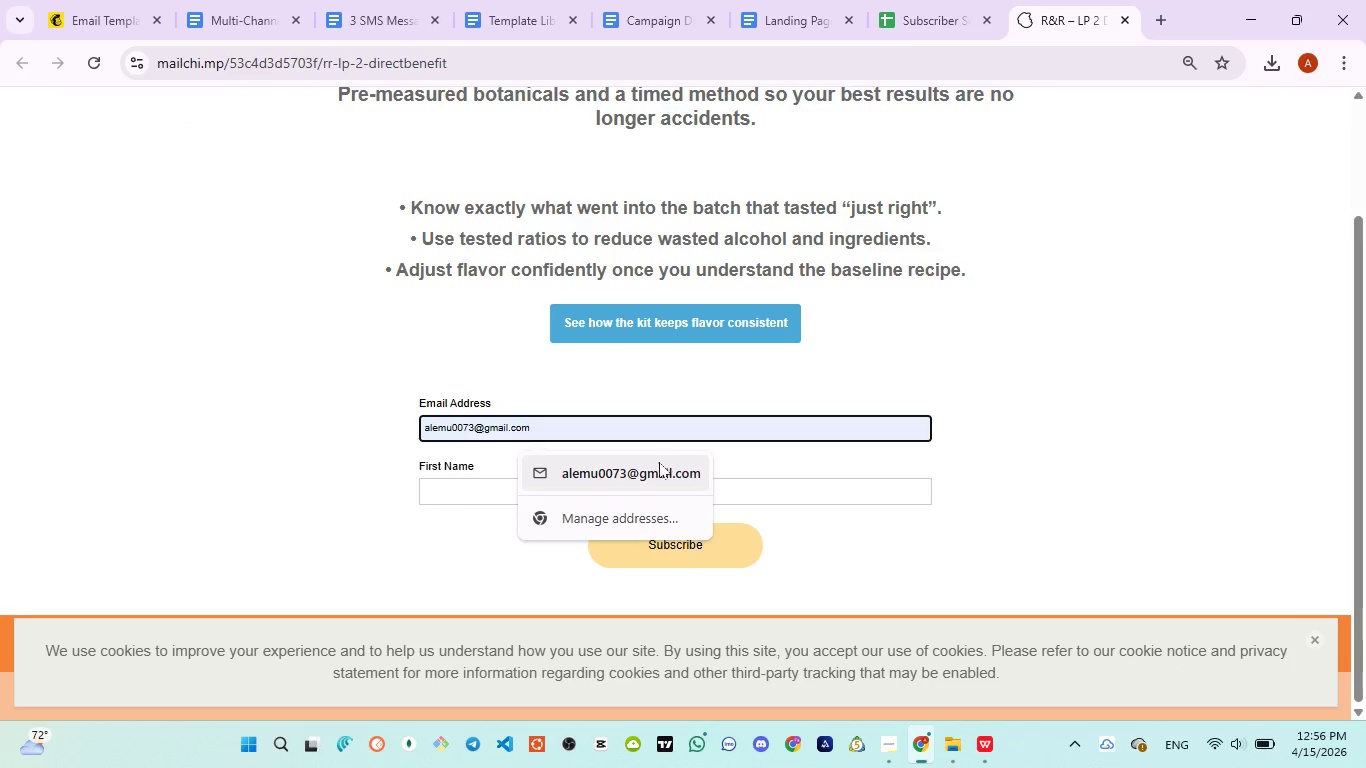 
left_click([659, 462])
 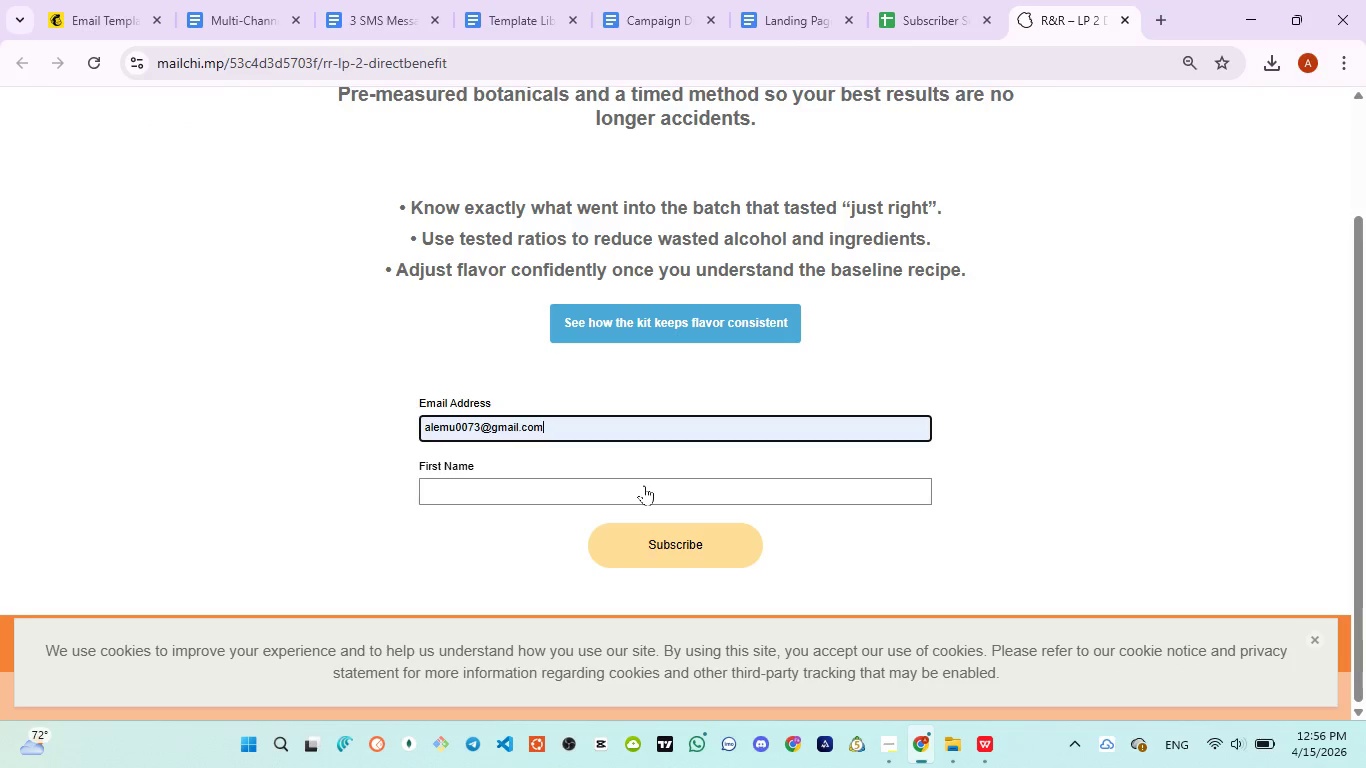 
left_click([644, 485])
 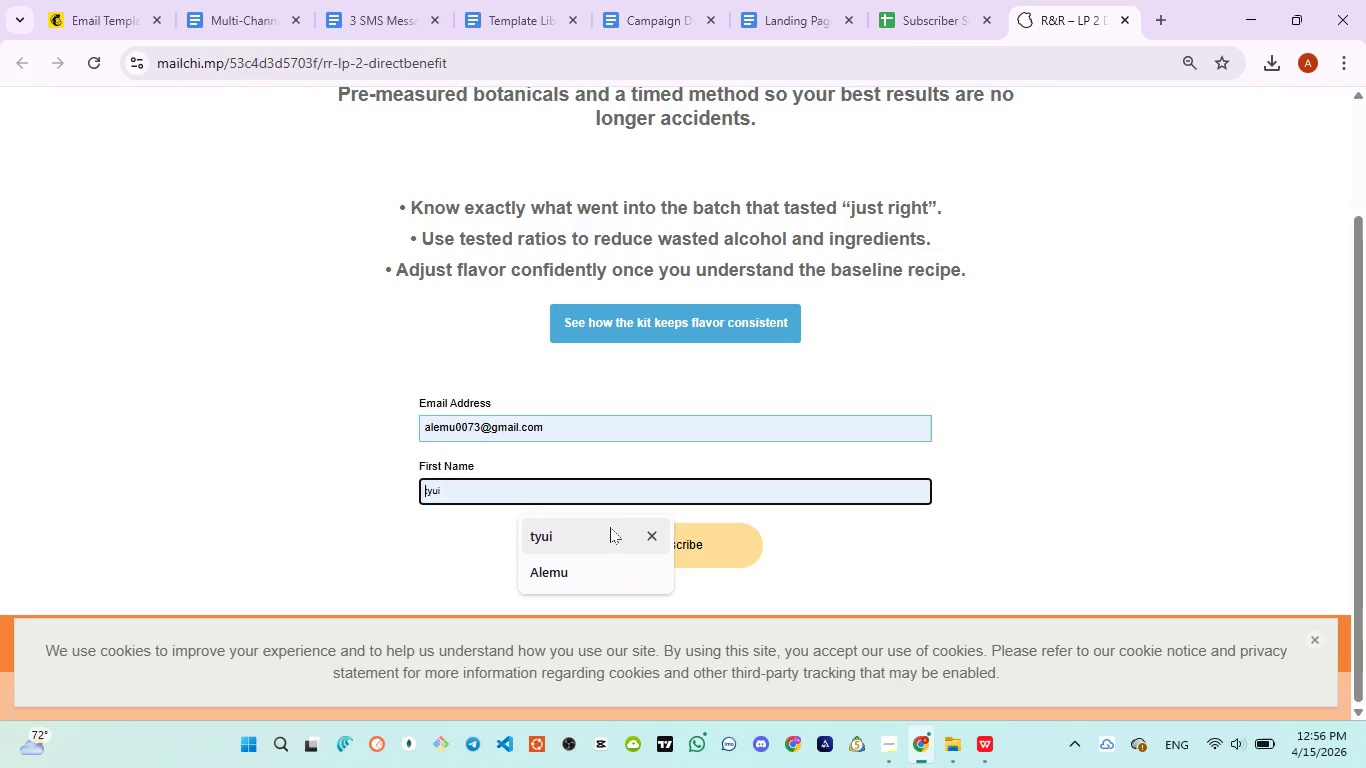 
left_click([609, 529])
 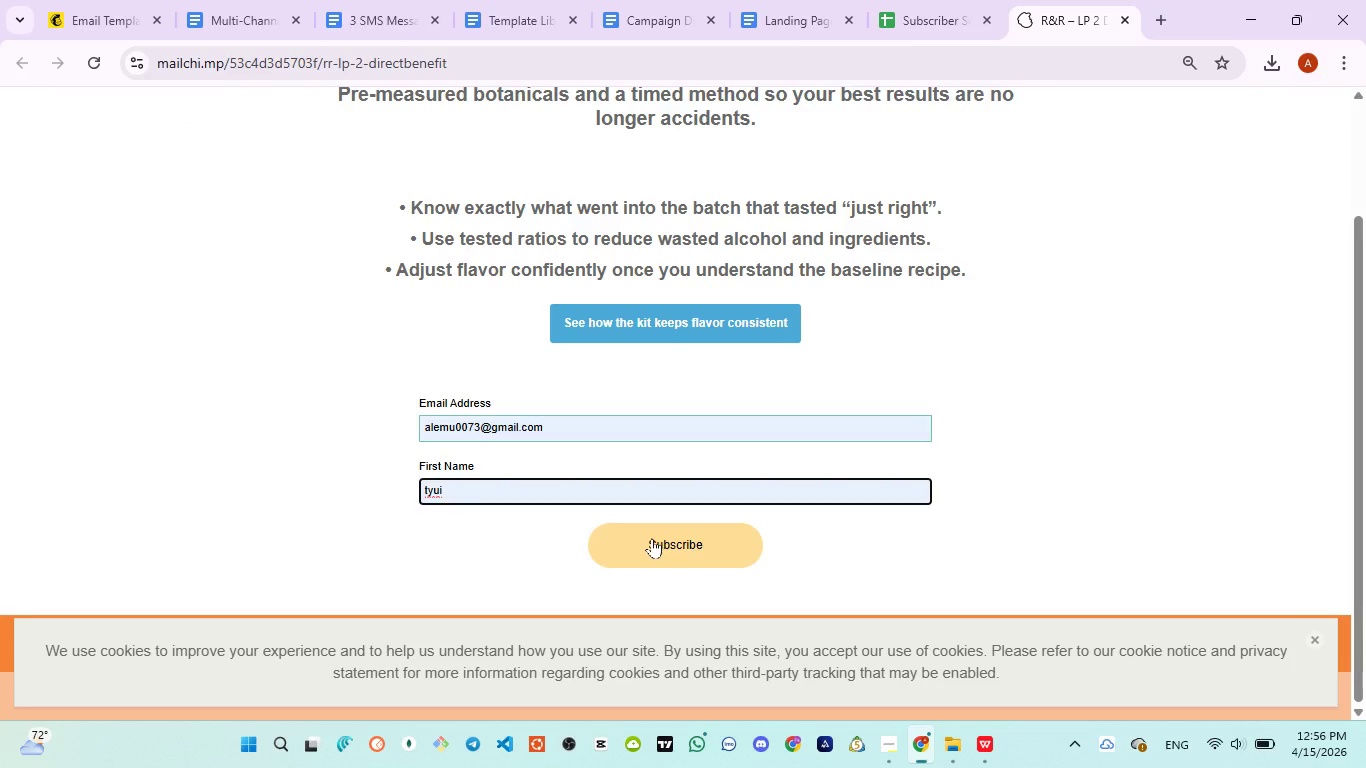 
left_click([652, 538])
 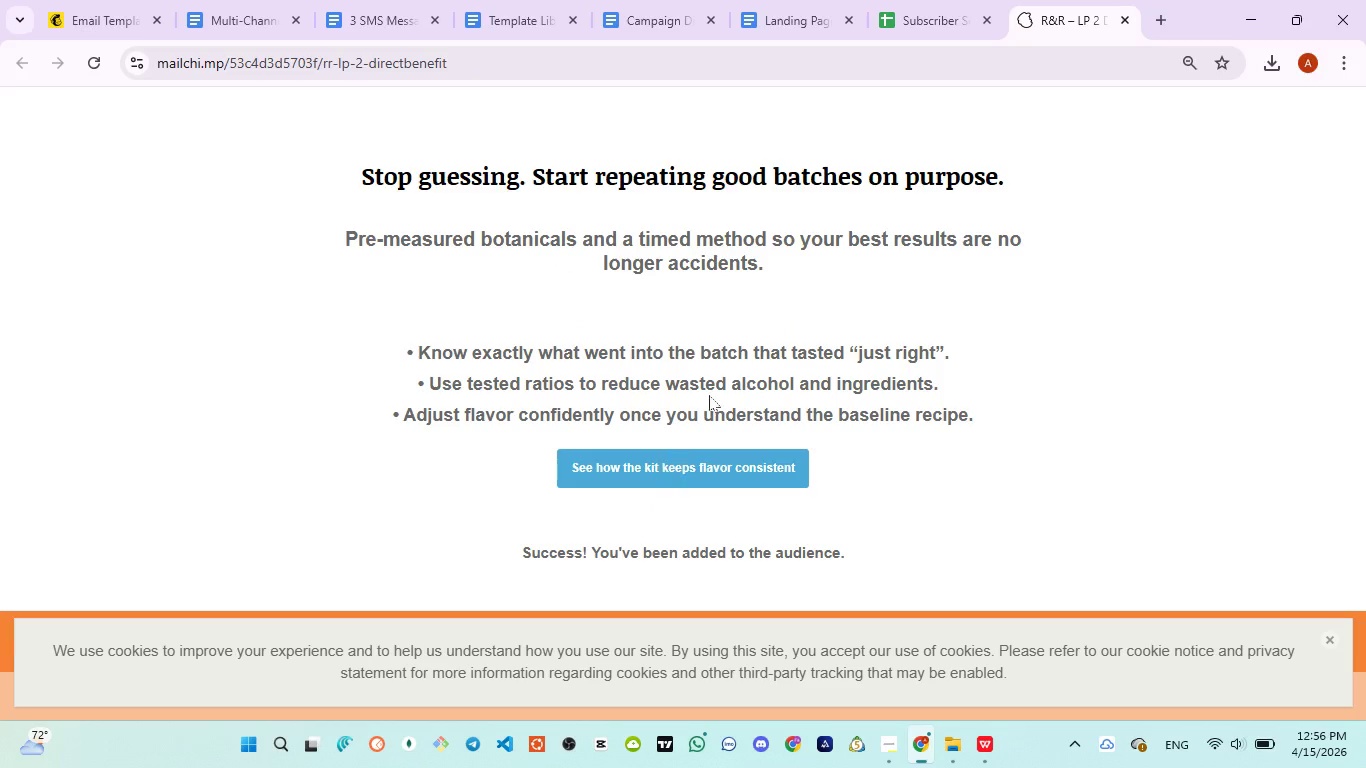 
scroll: coordinate [820, 271], scroll_direction: up, amount: 2.0
 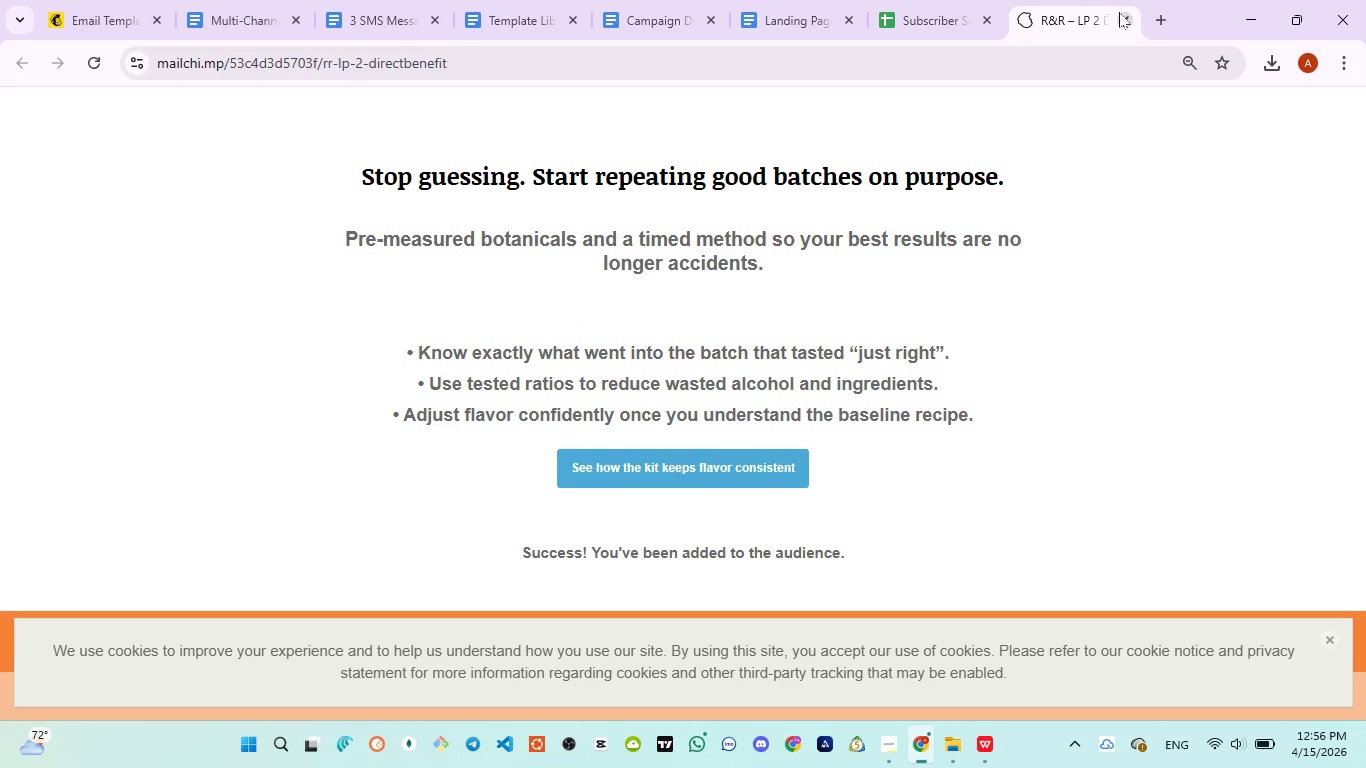 
left_click([1122, 11])
 